 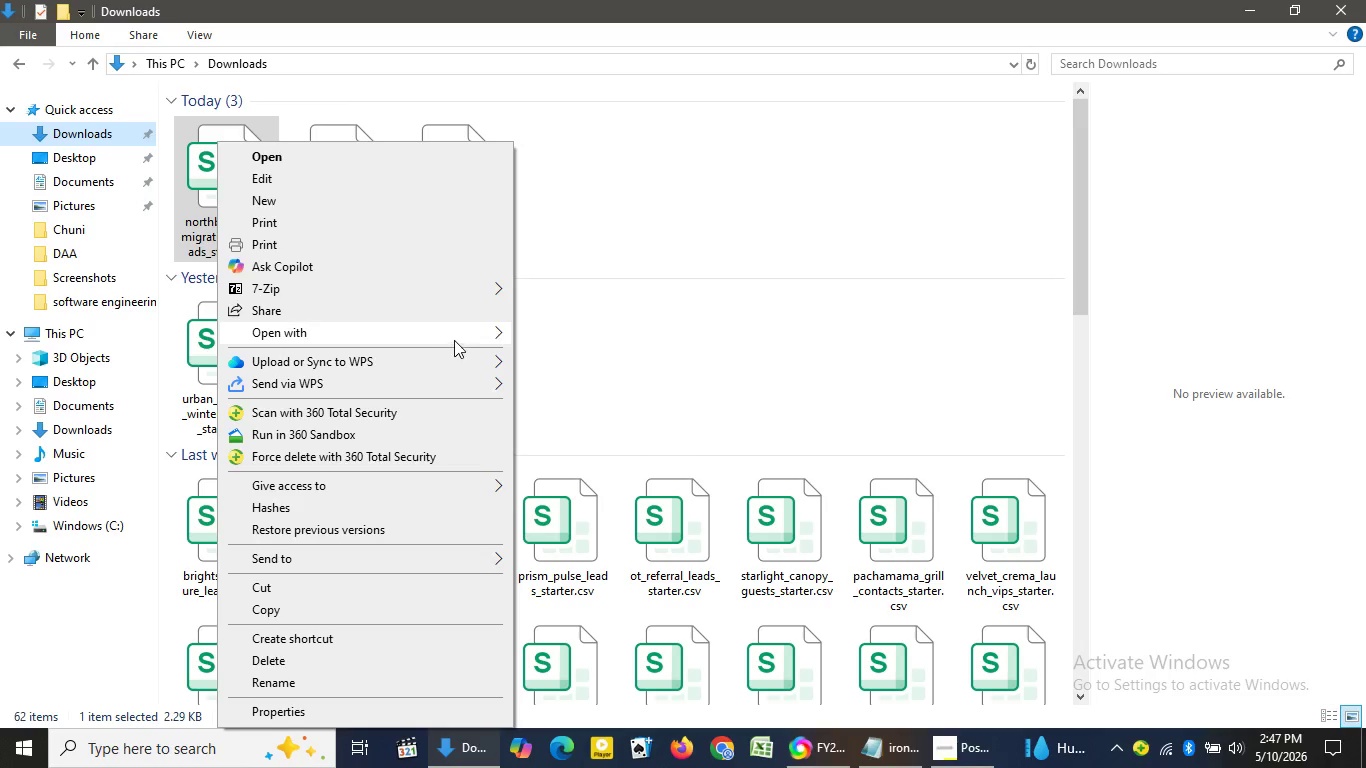 
mouse_move([533, 333])
 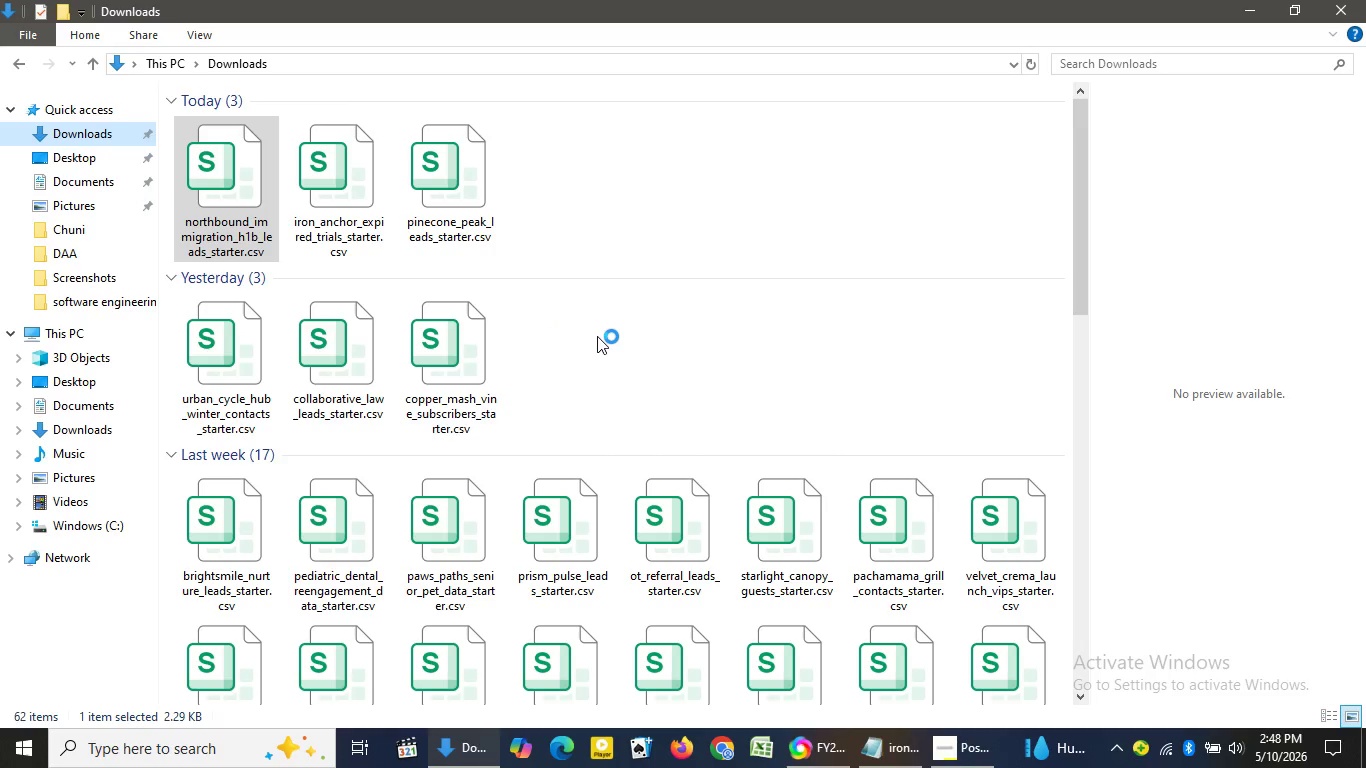 
left_click([597, 336])
 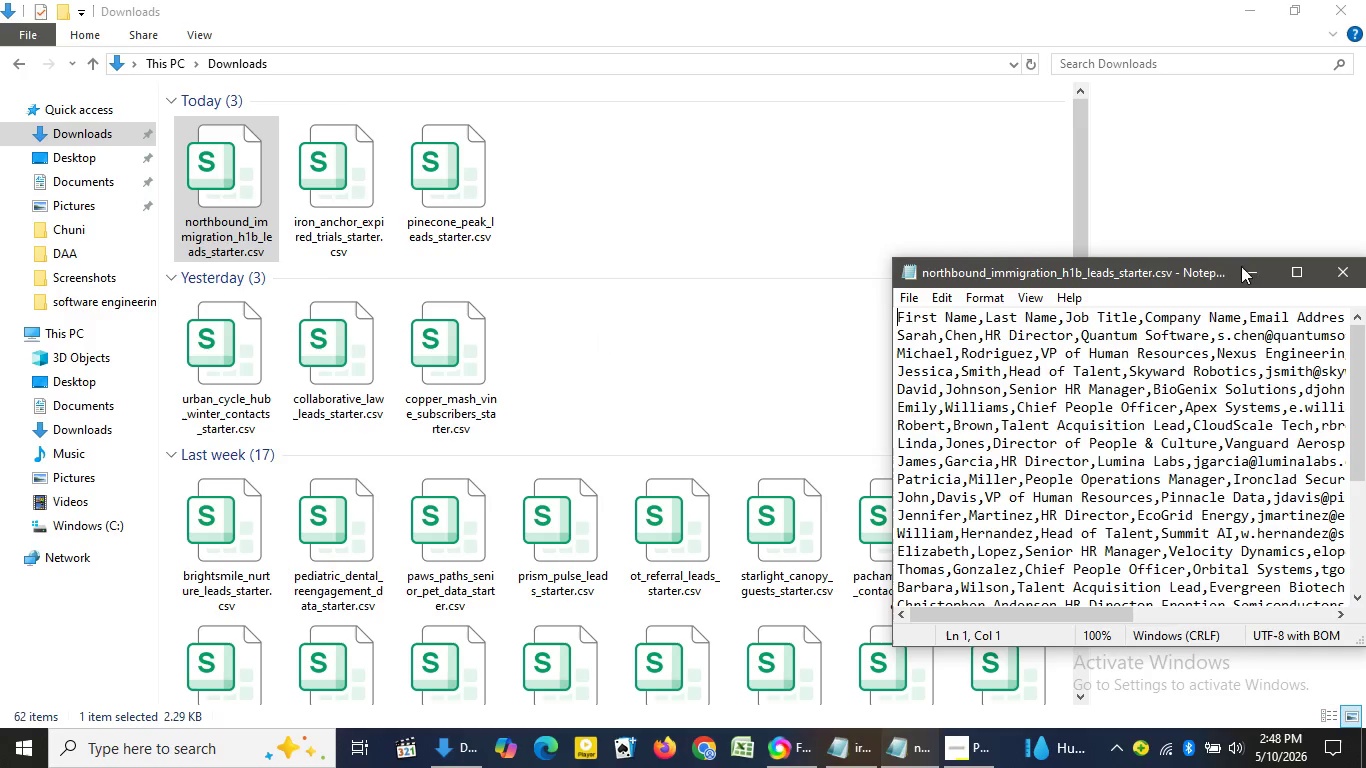 
wait(6.31)
 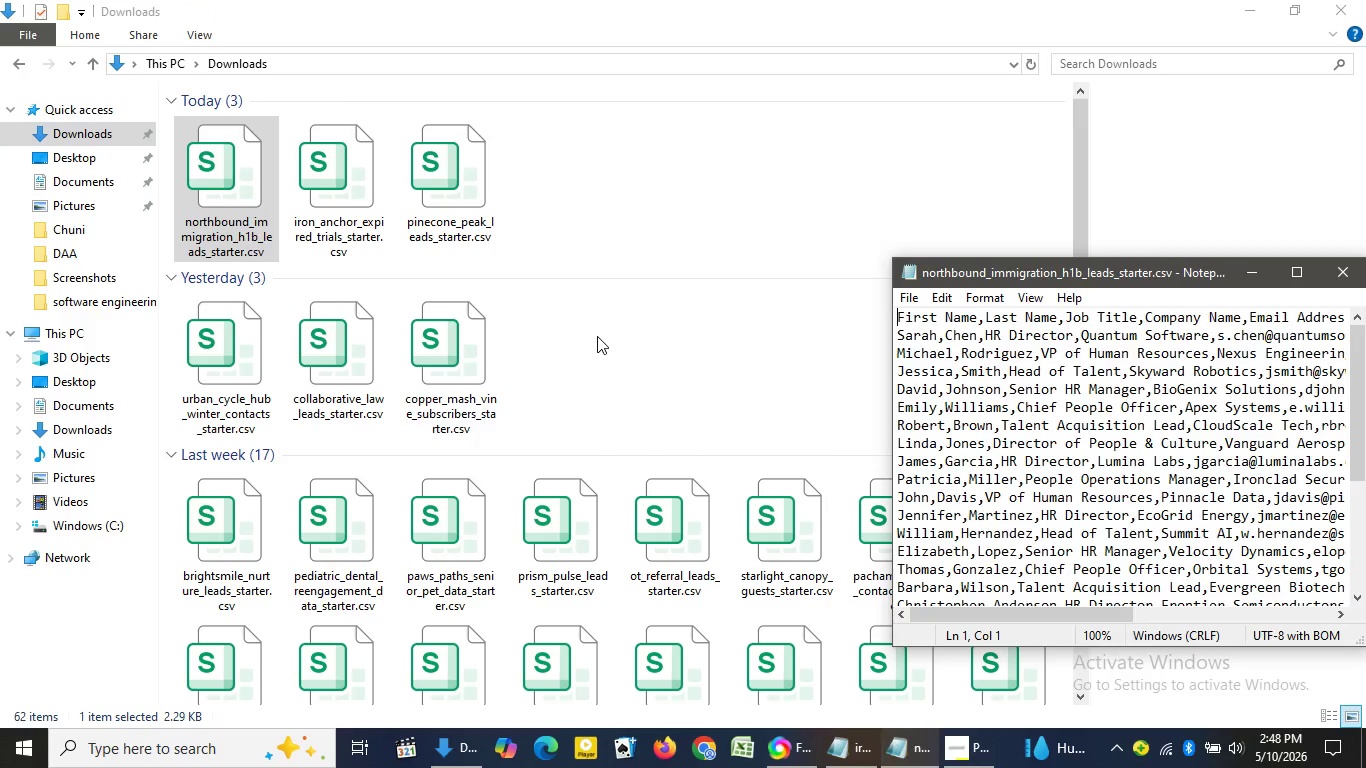 
left_click([1302, 270])
 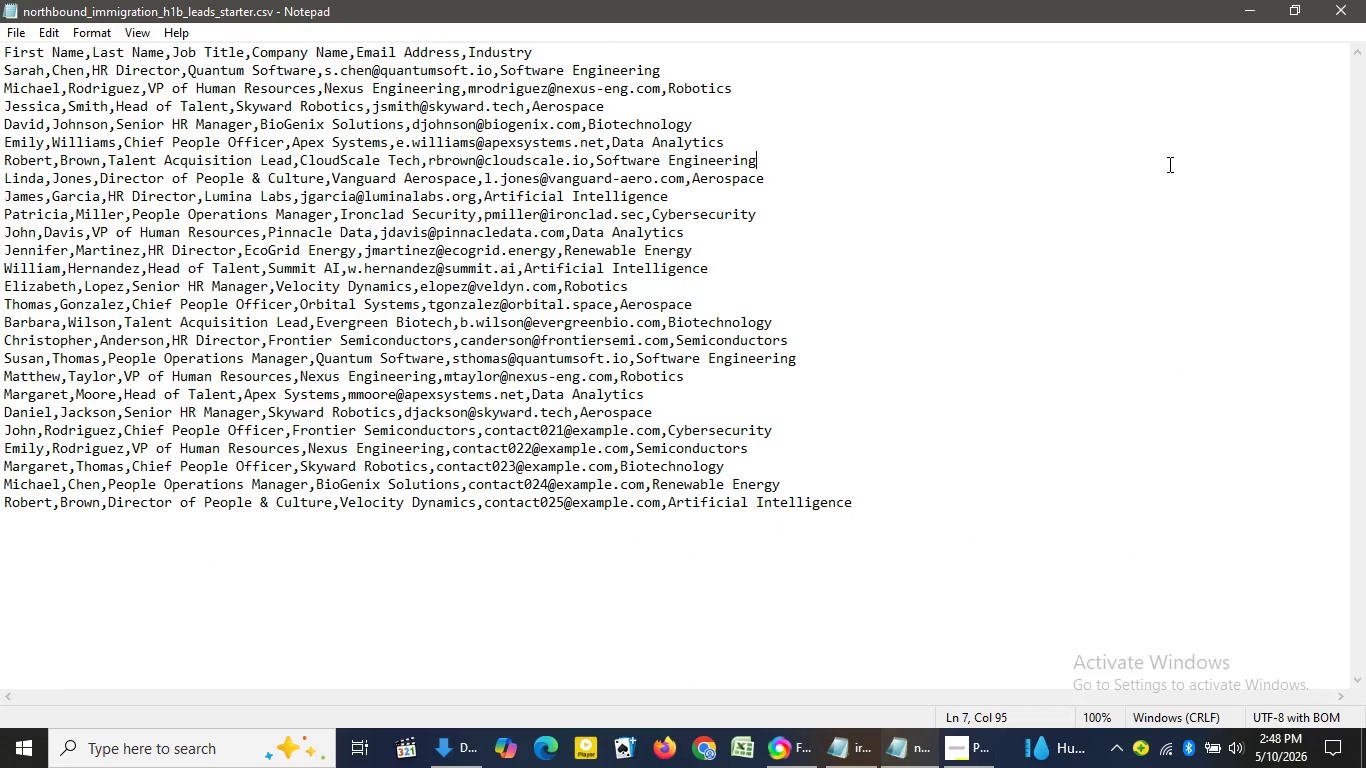 
double_click([1168, 164])
 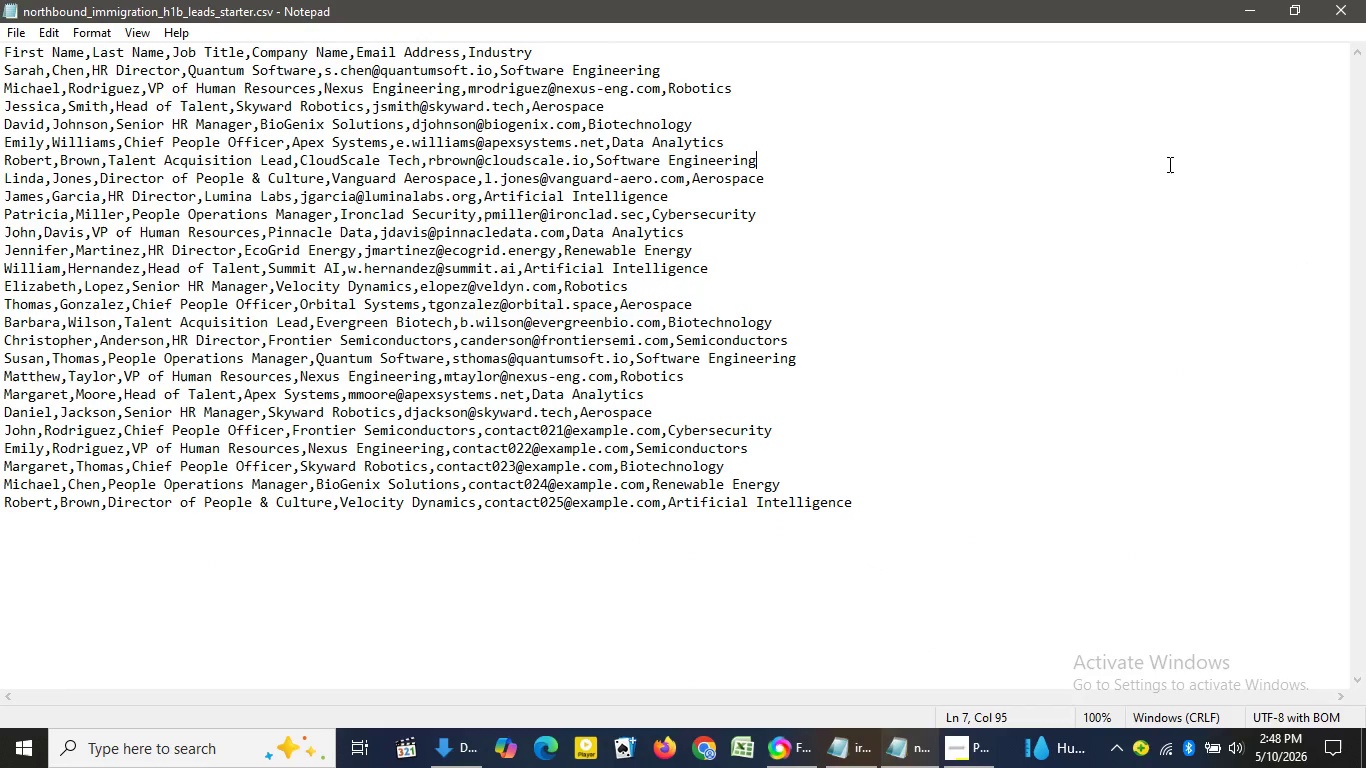 
triple_click([1168, 164])
 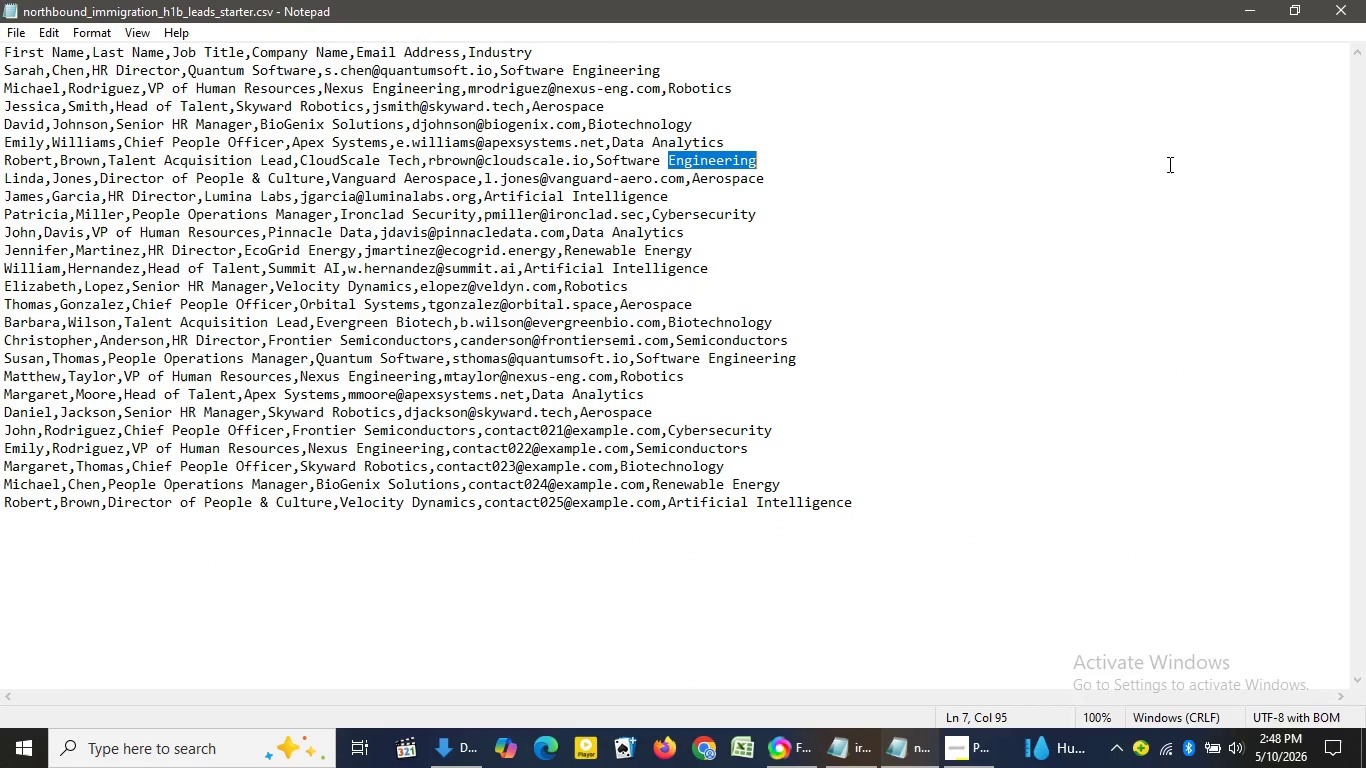 
triple_click([1168, 164])
 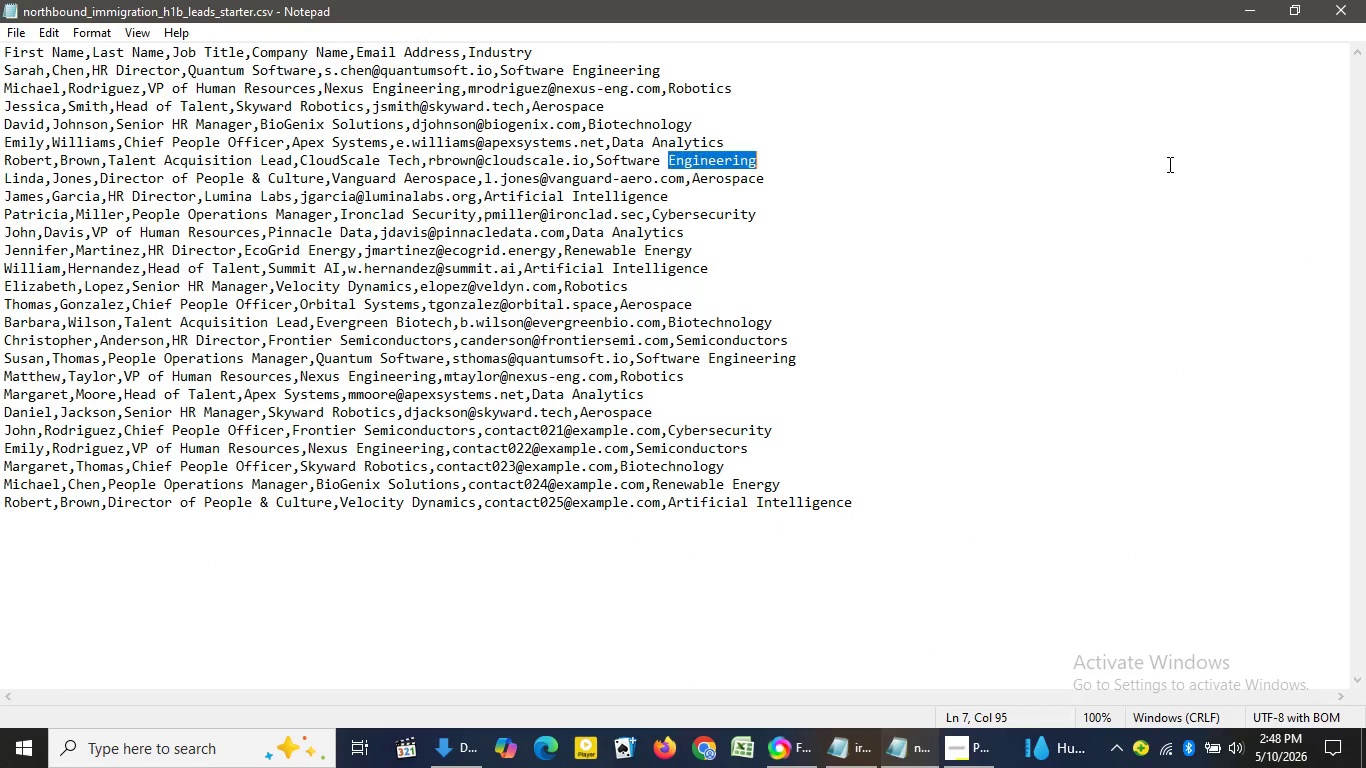 
triple_click([1168, 164])
 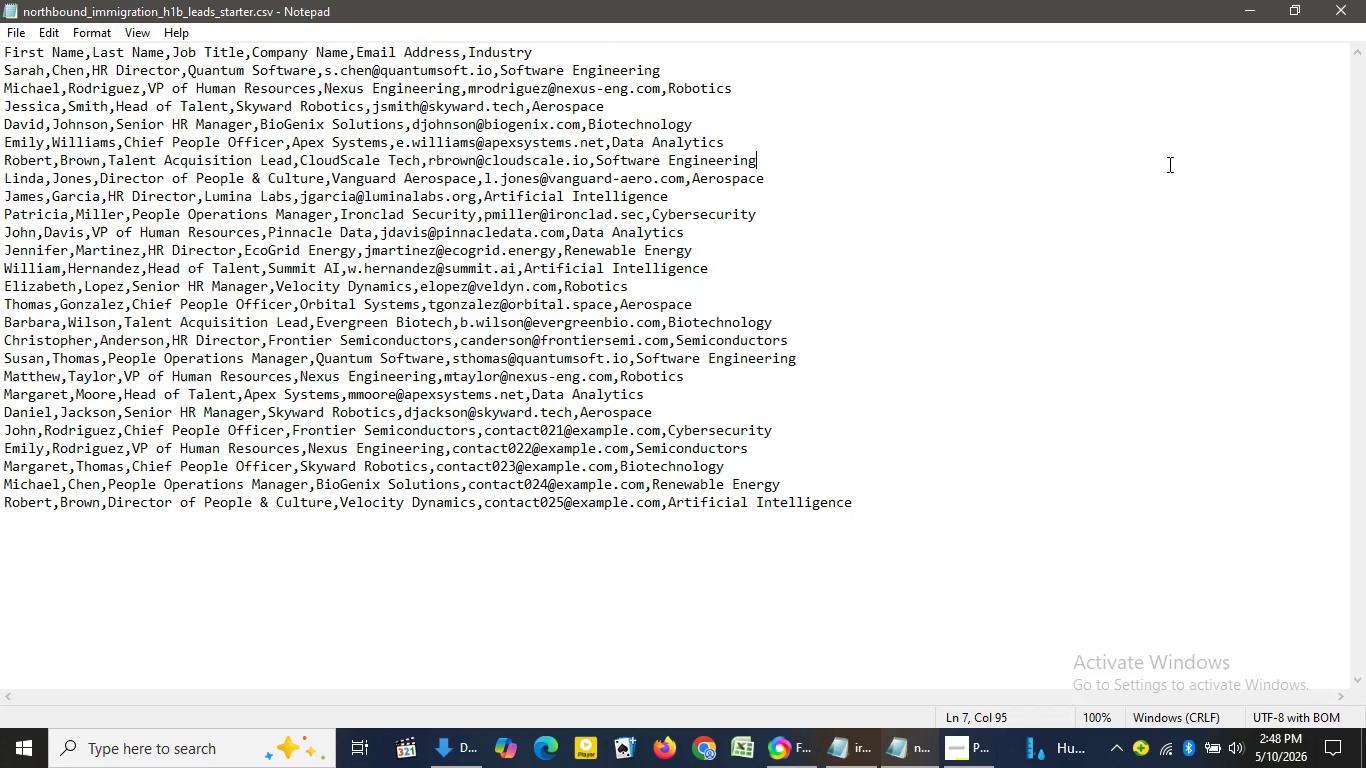 
triple_click([1168, 164])
 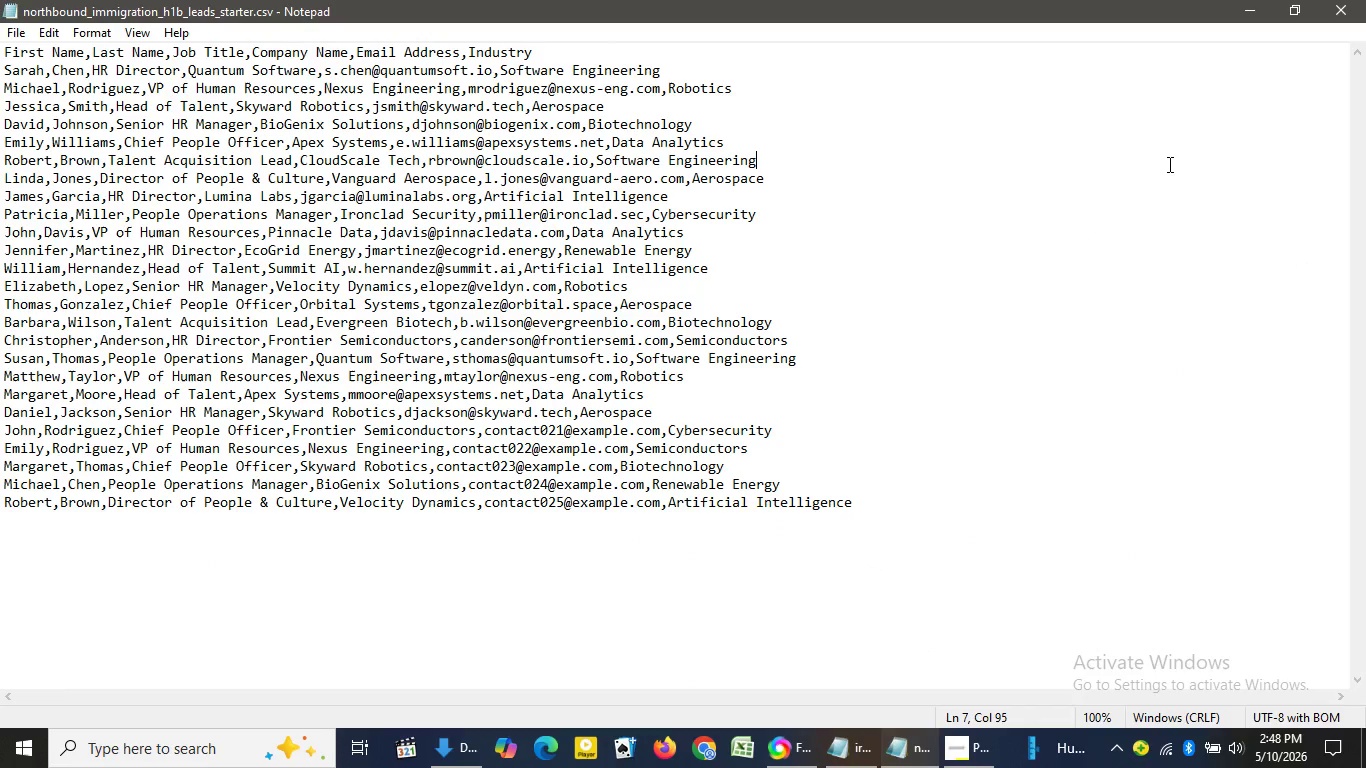 
triple_click([1168, 164])
 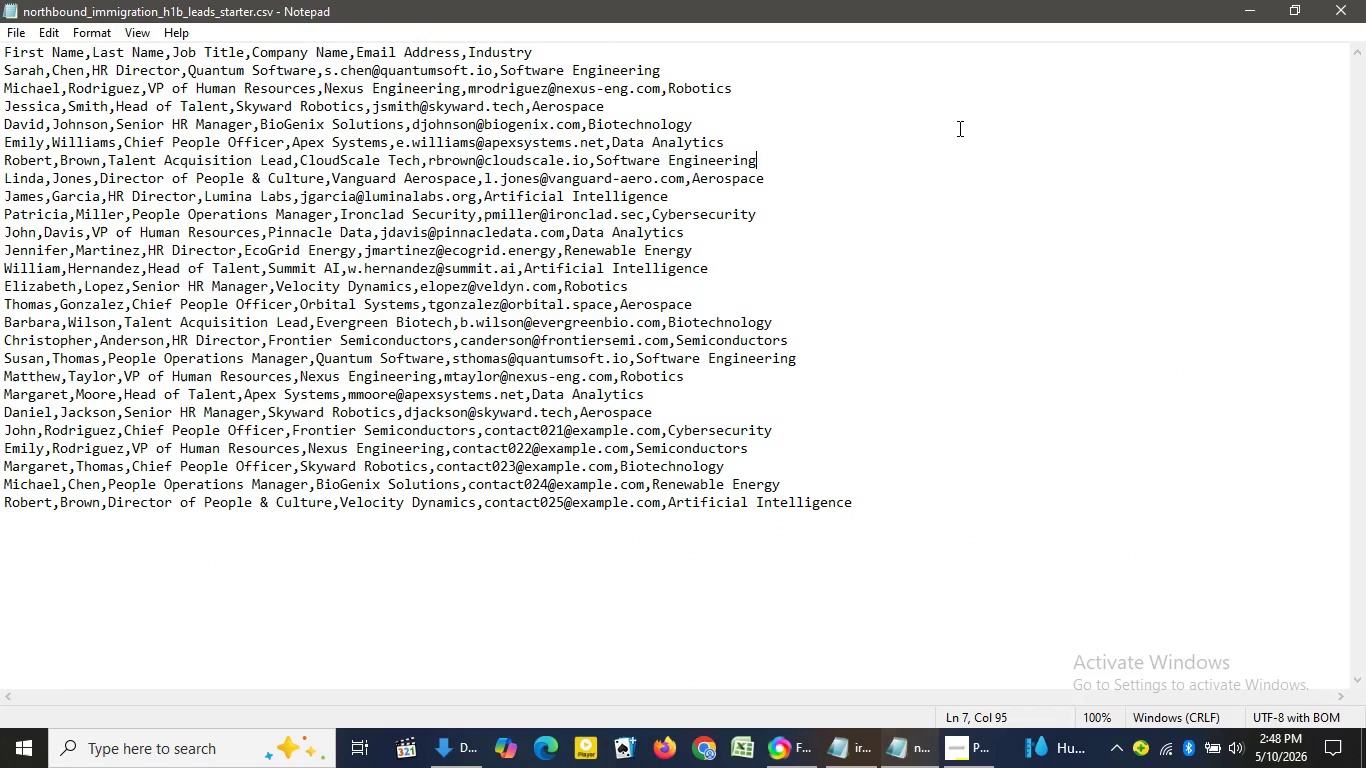 
triple_click([1168, 164])
 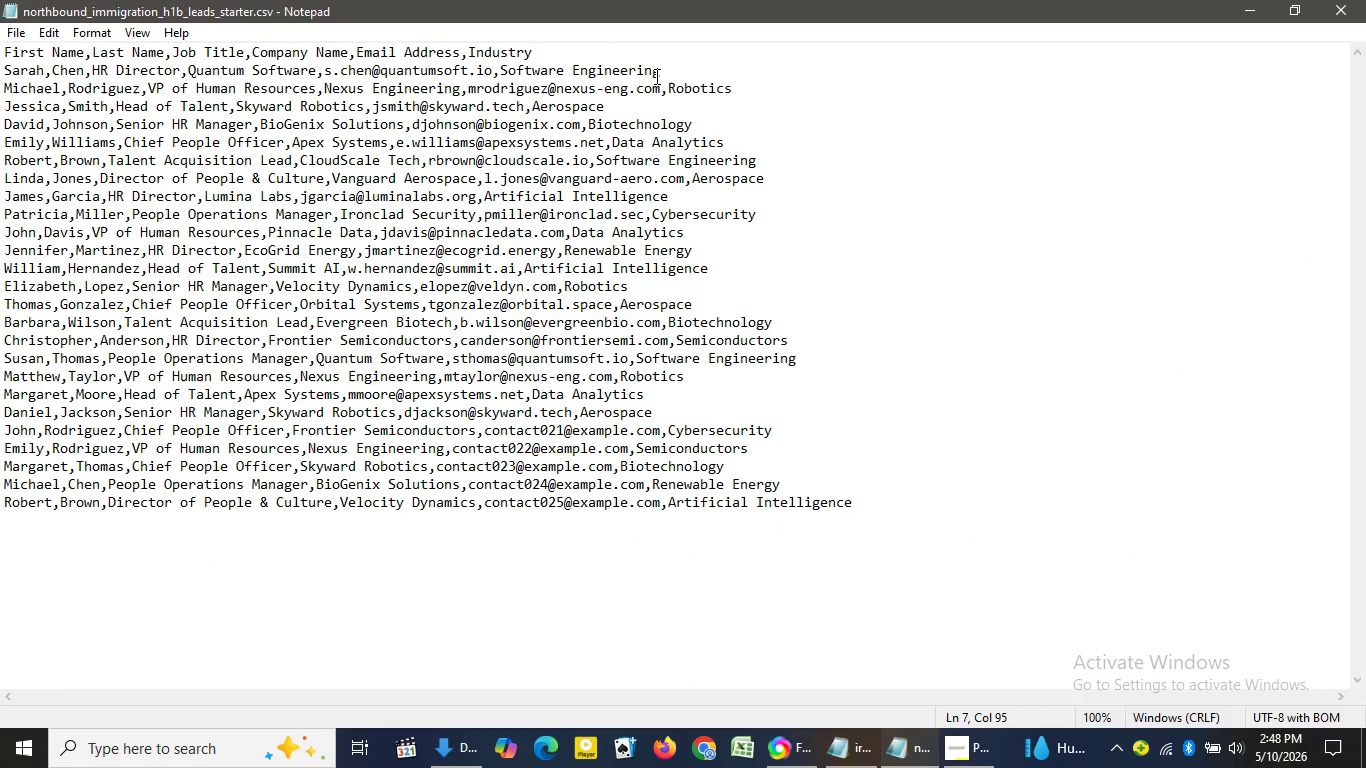 
triple_click([1168, 164])
 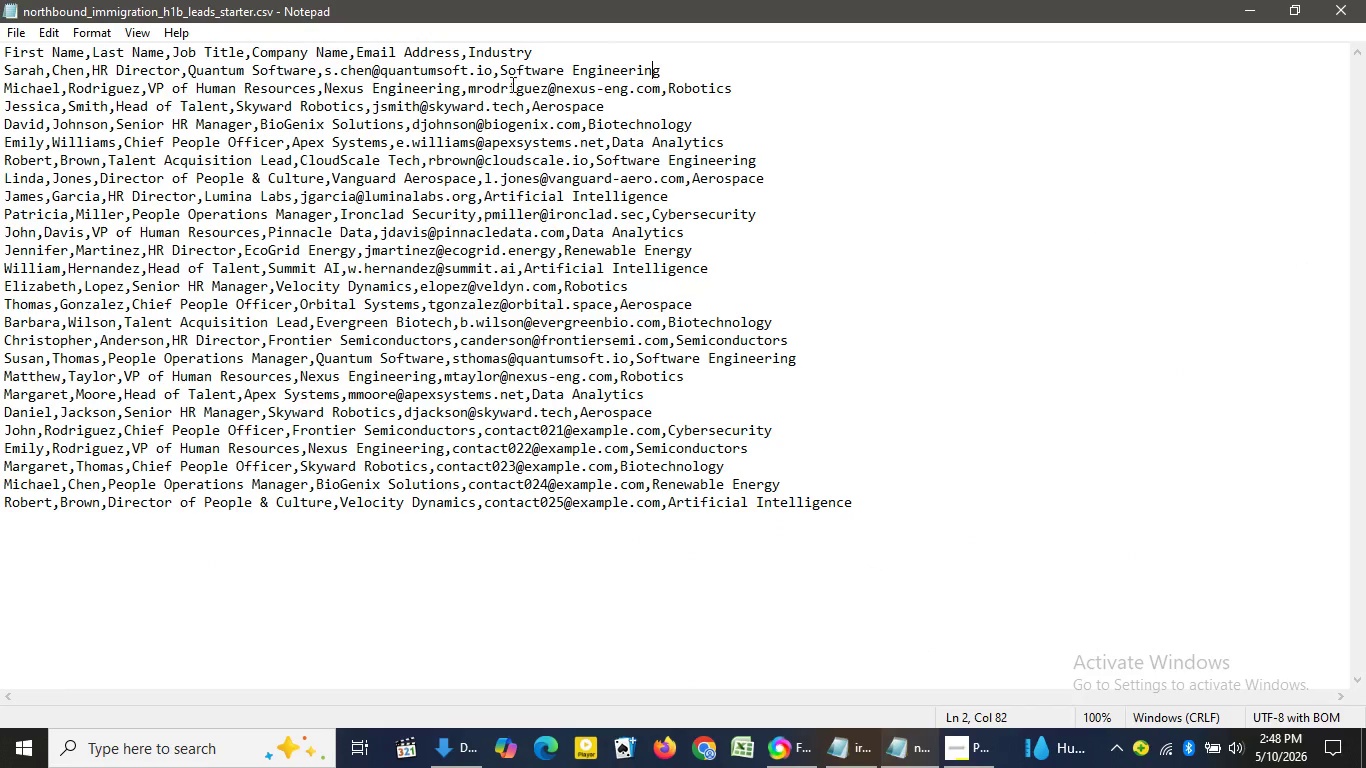 
left_click([655, 76])
 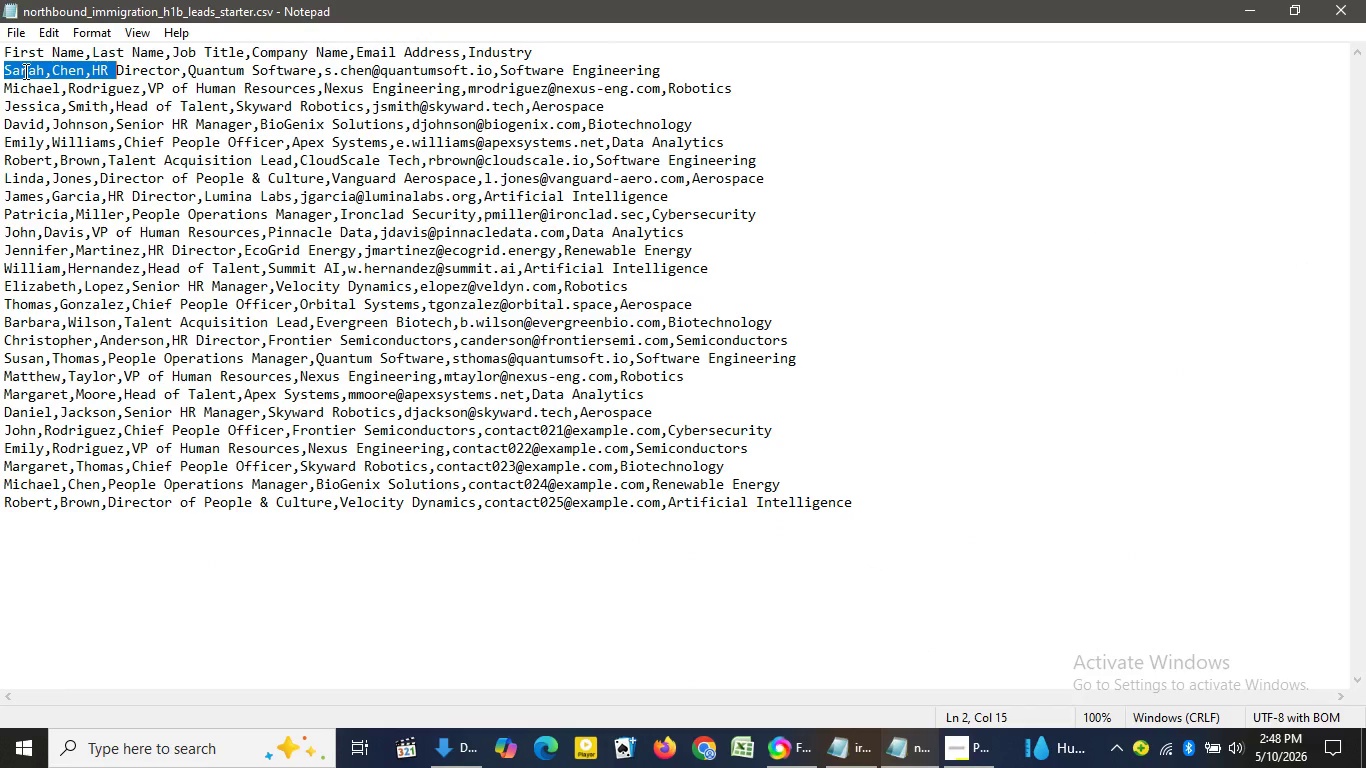 
double_click([24, 71])
 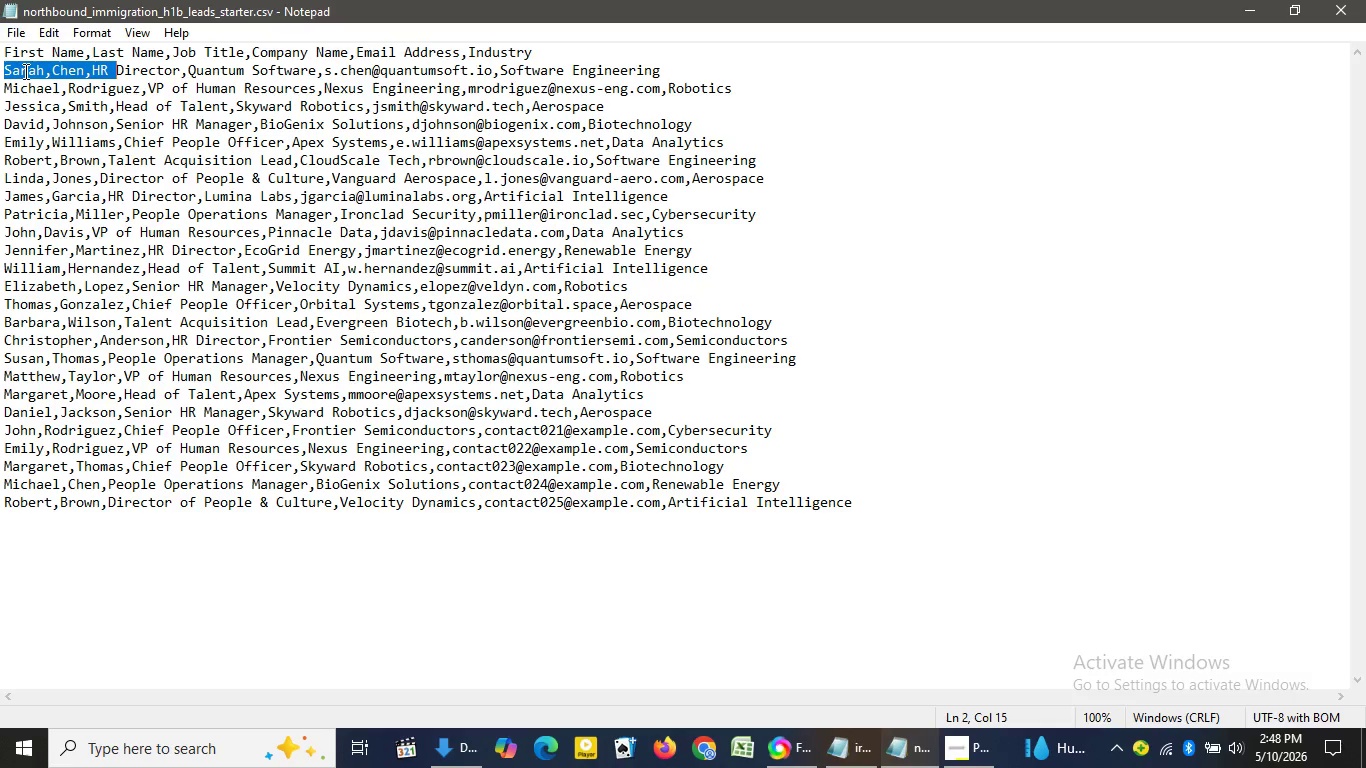 
wait(6.05)
 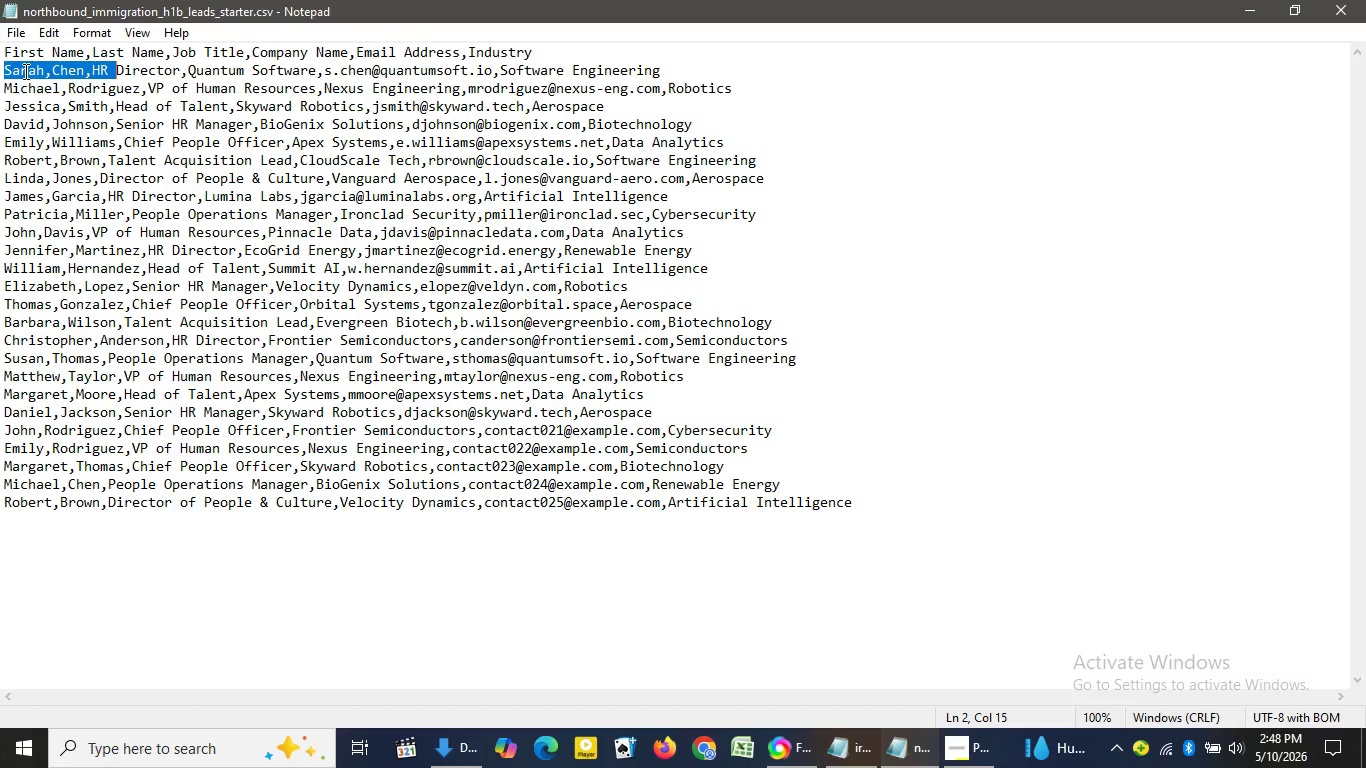 
double_click([24, 71])
 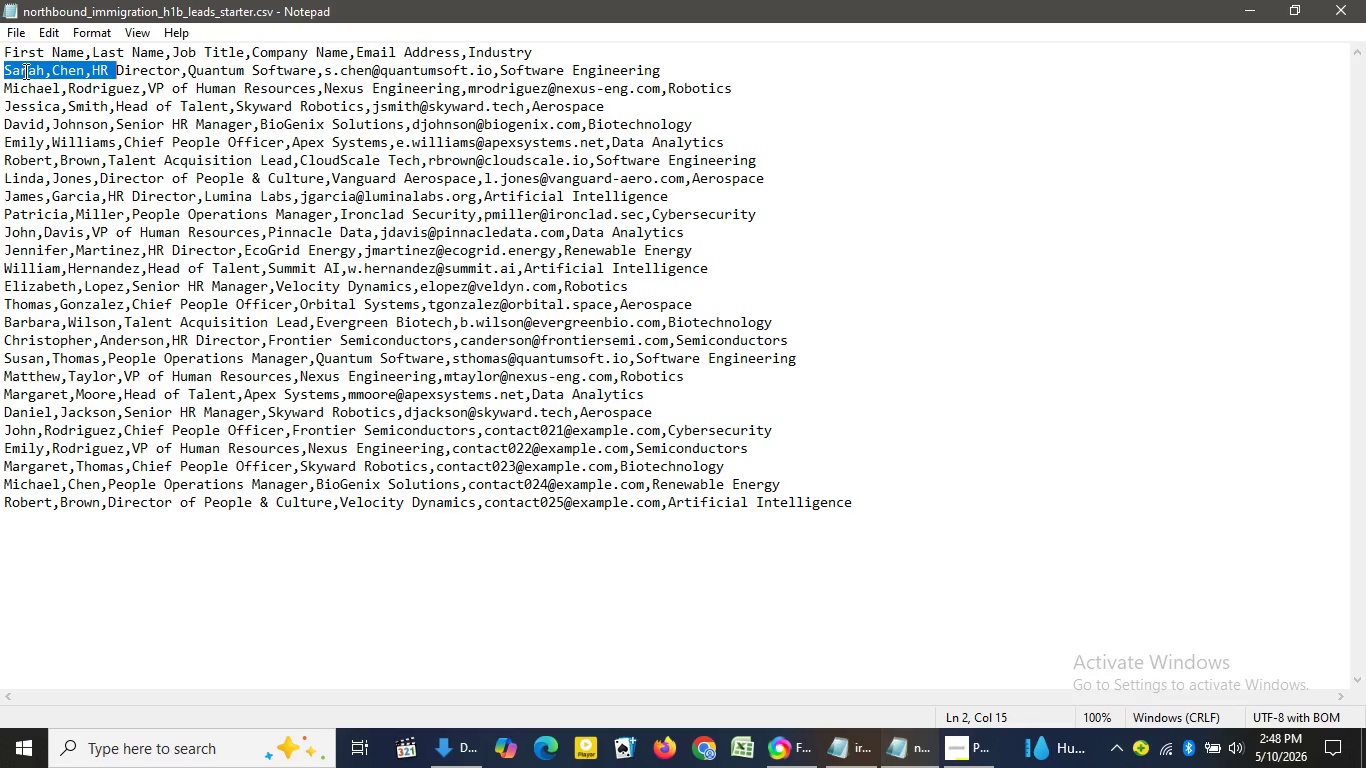 
wait(14.3)
 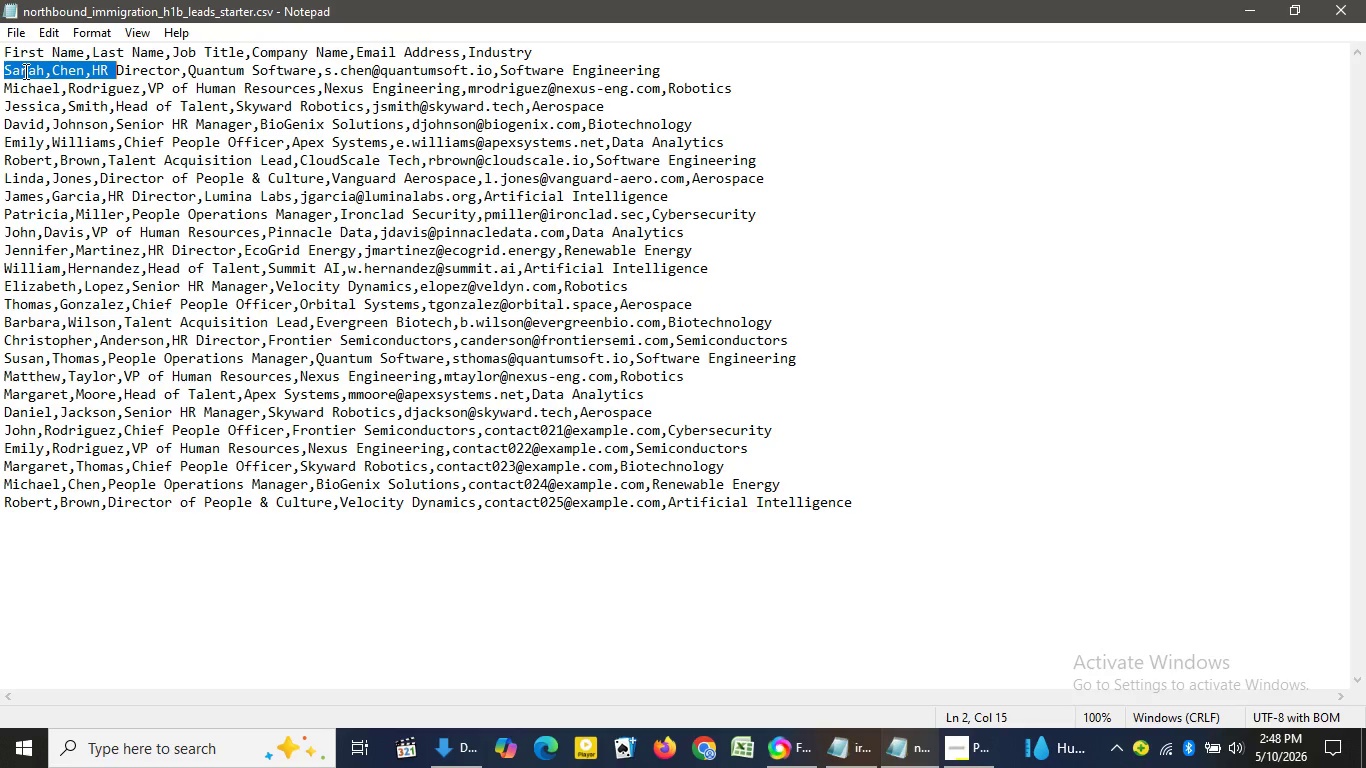 
double_click([24, 71])
 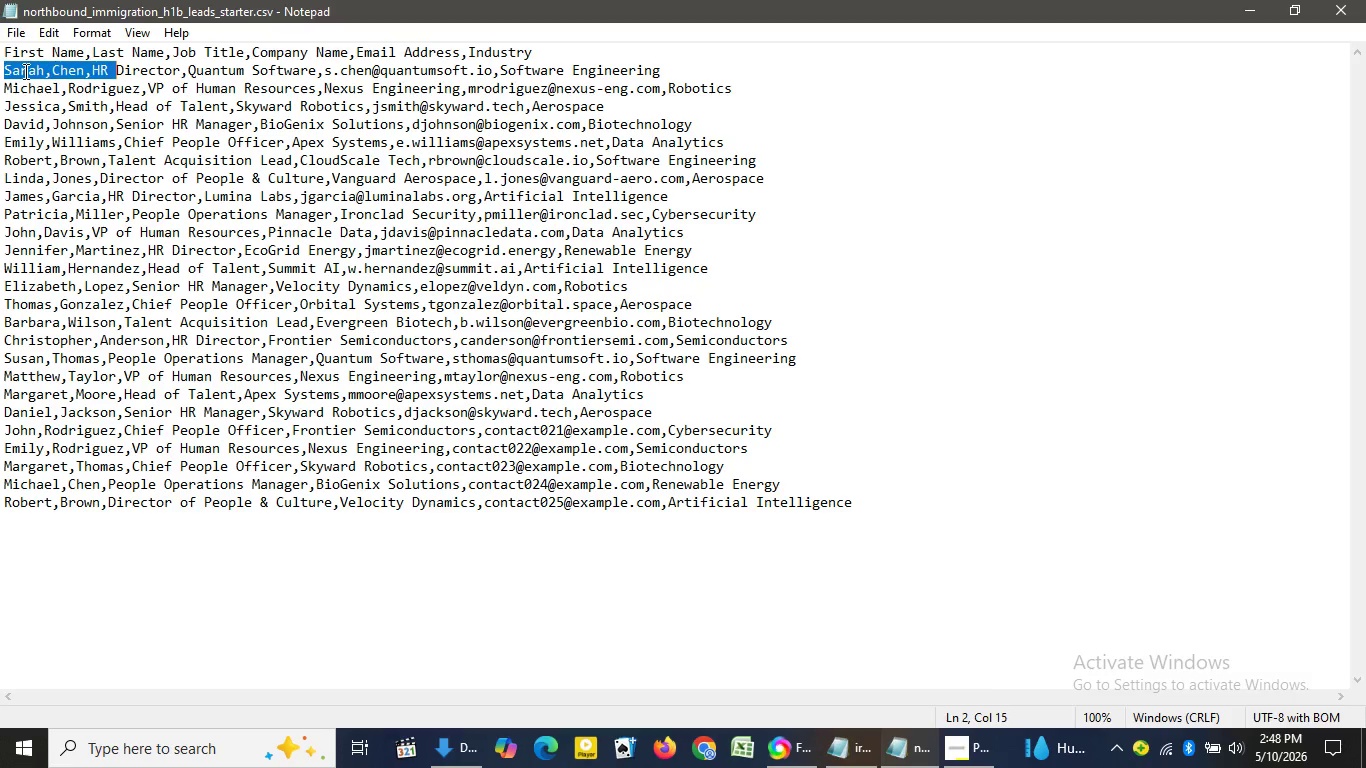 
triple_click([24, 71])
 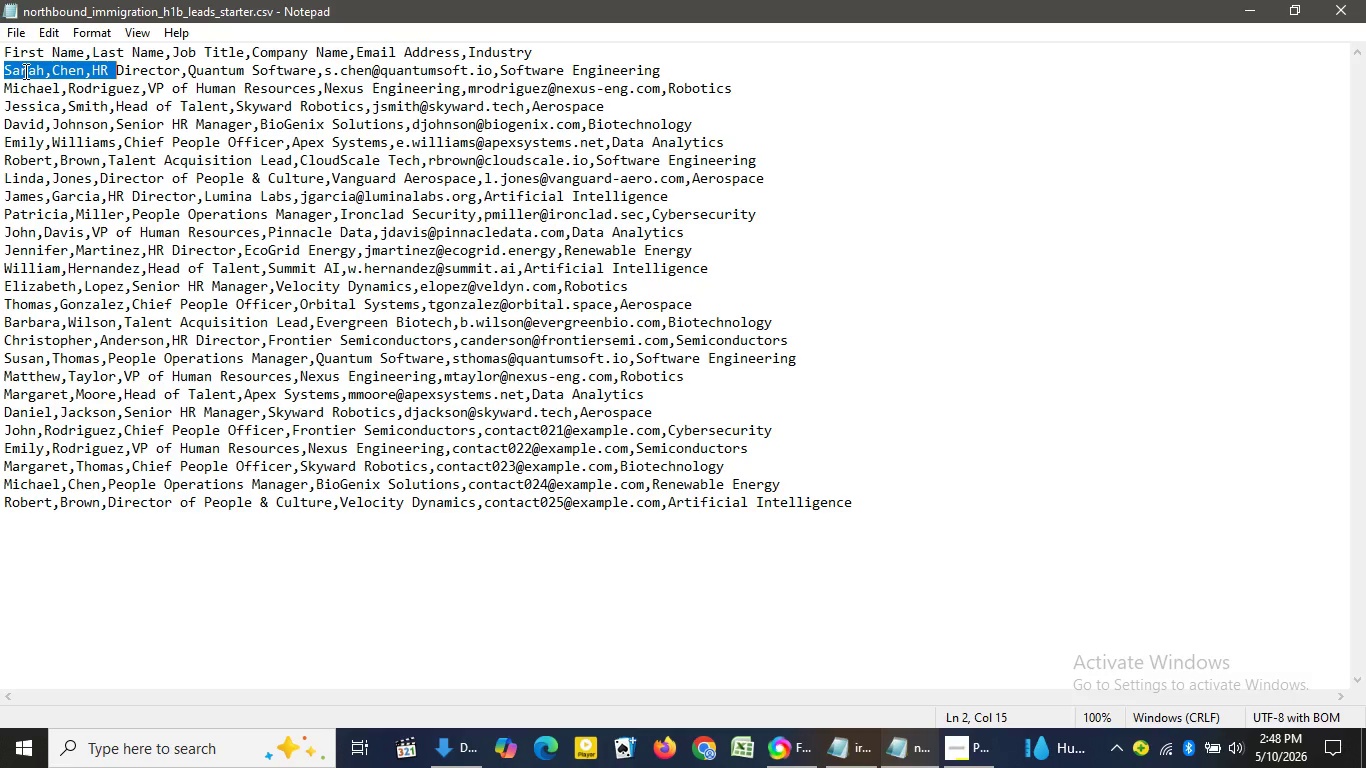 
triple_click([24, 71])
 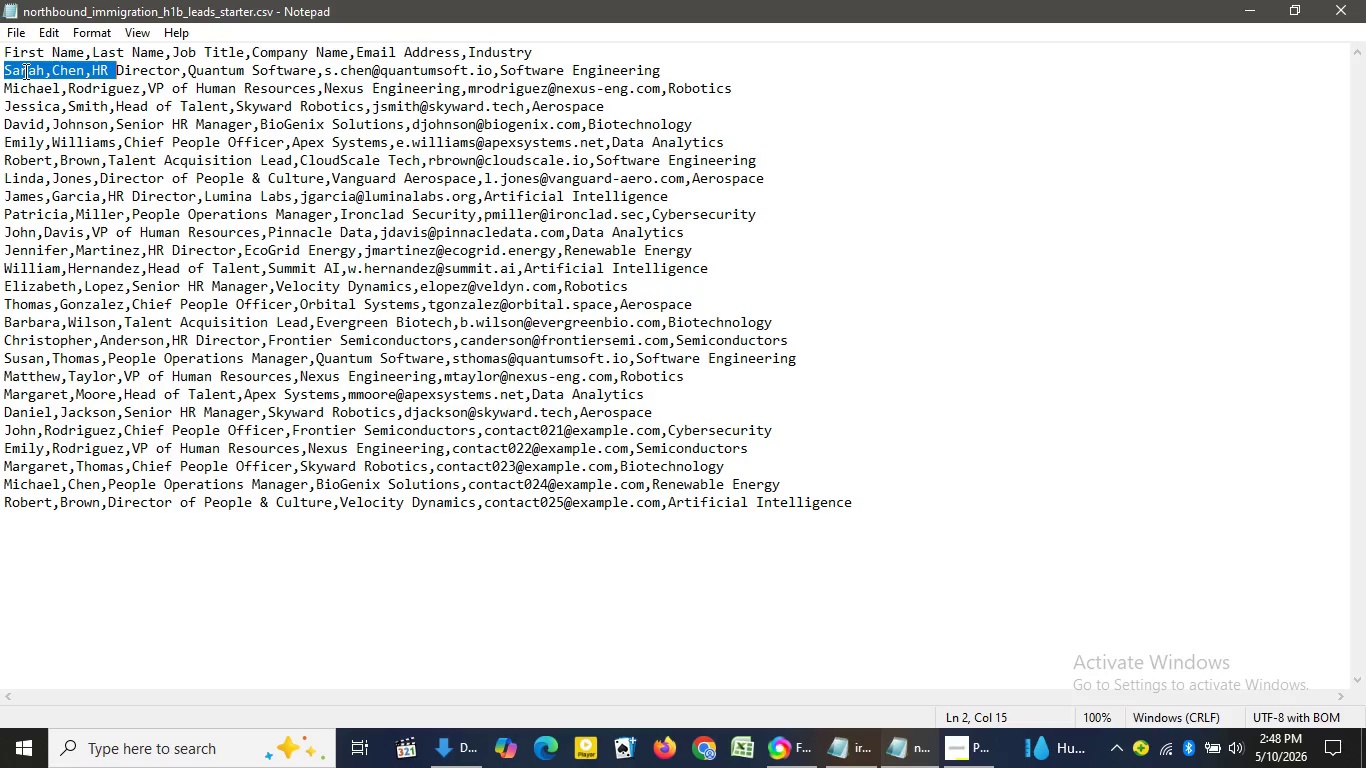 
triple_click([24, 71])
 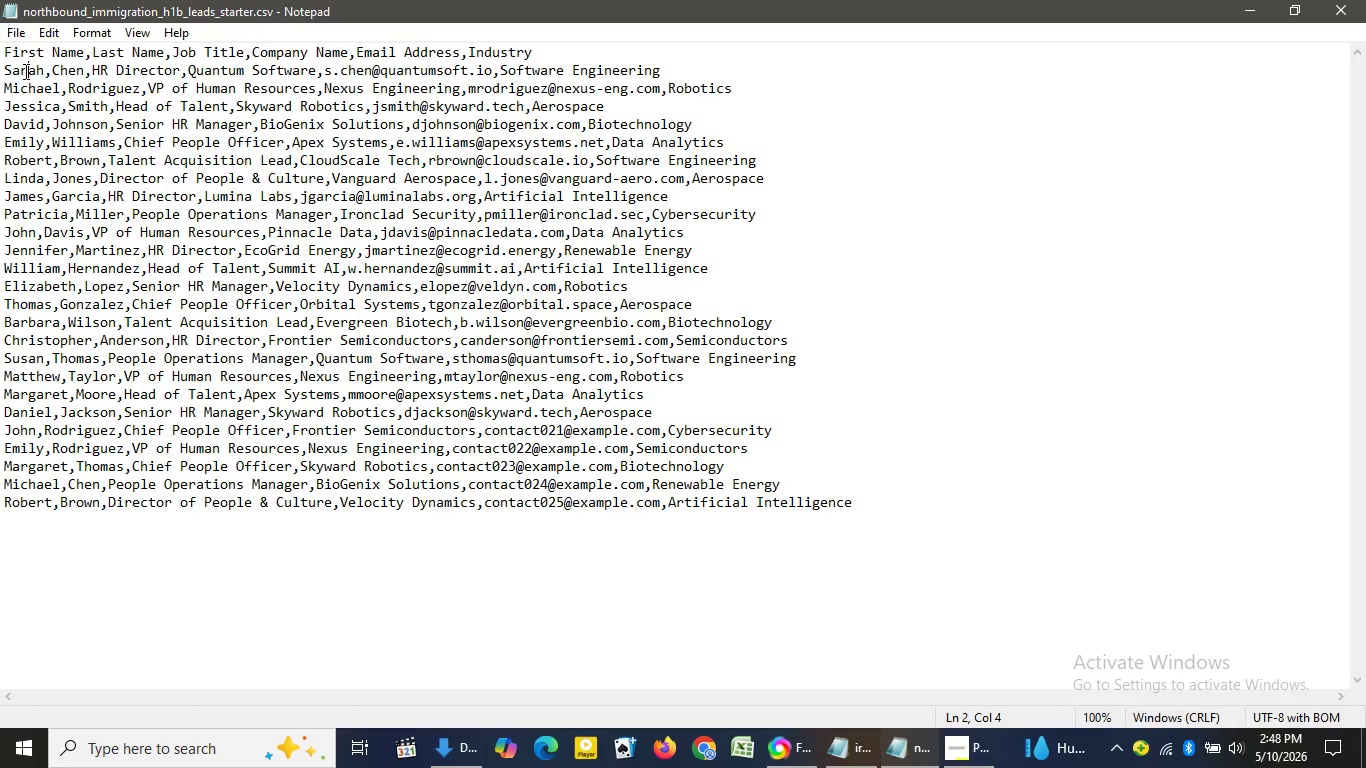 
triple_click([24, 71])
 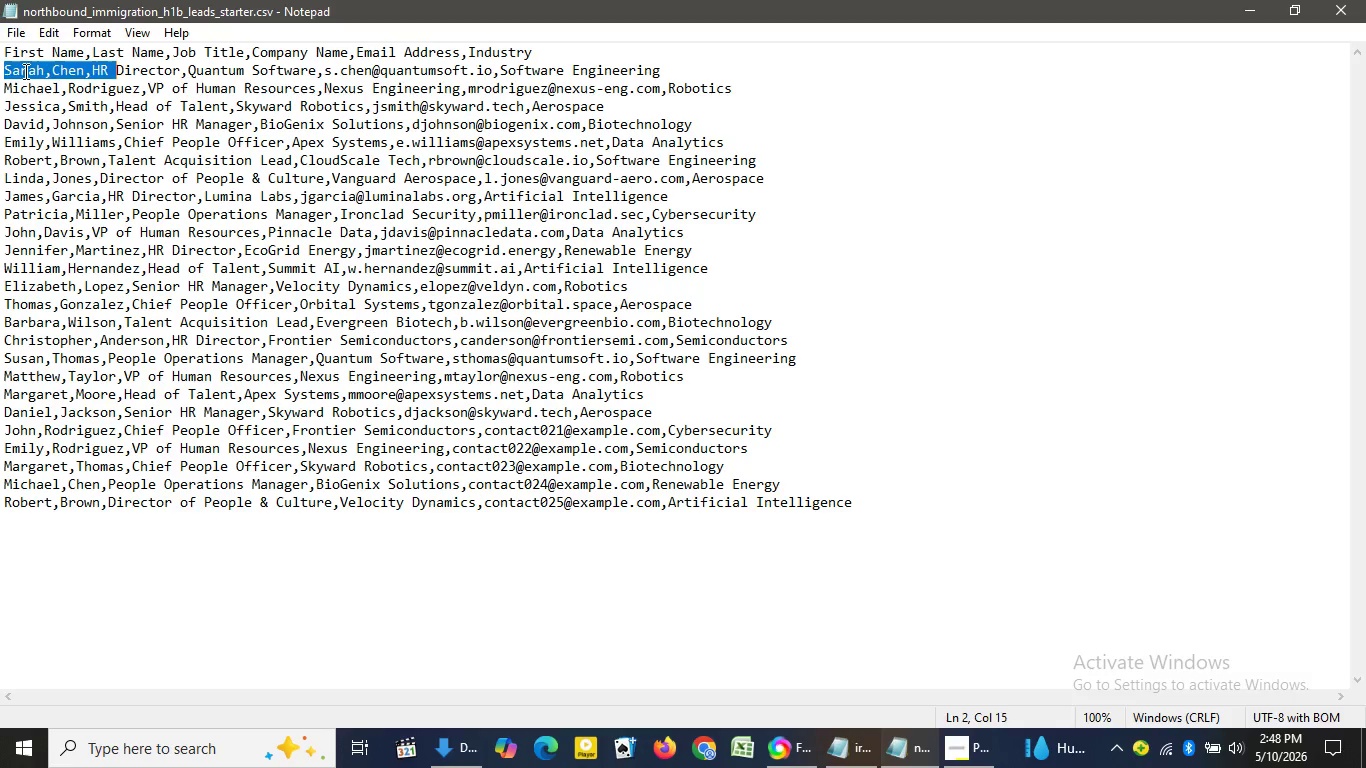 
triple_click([24, 71])
 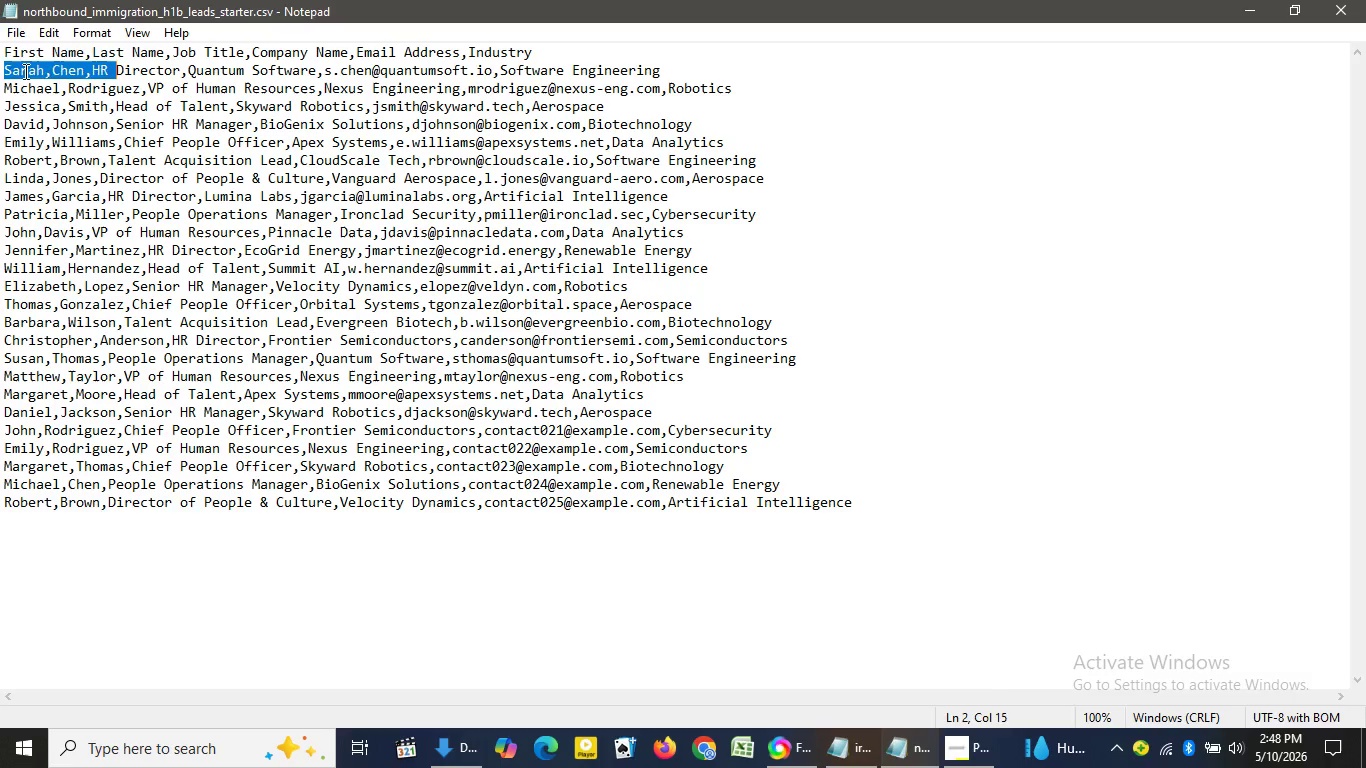 
triple_click([24, 71])
 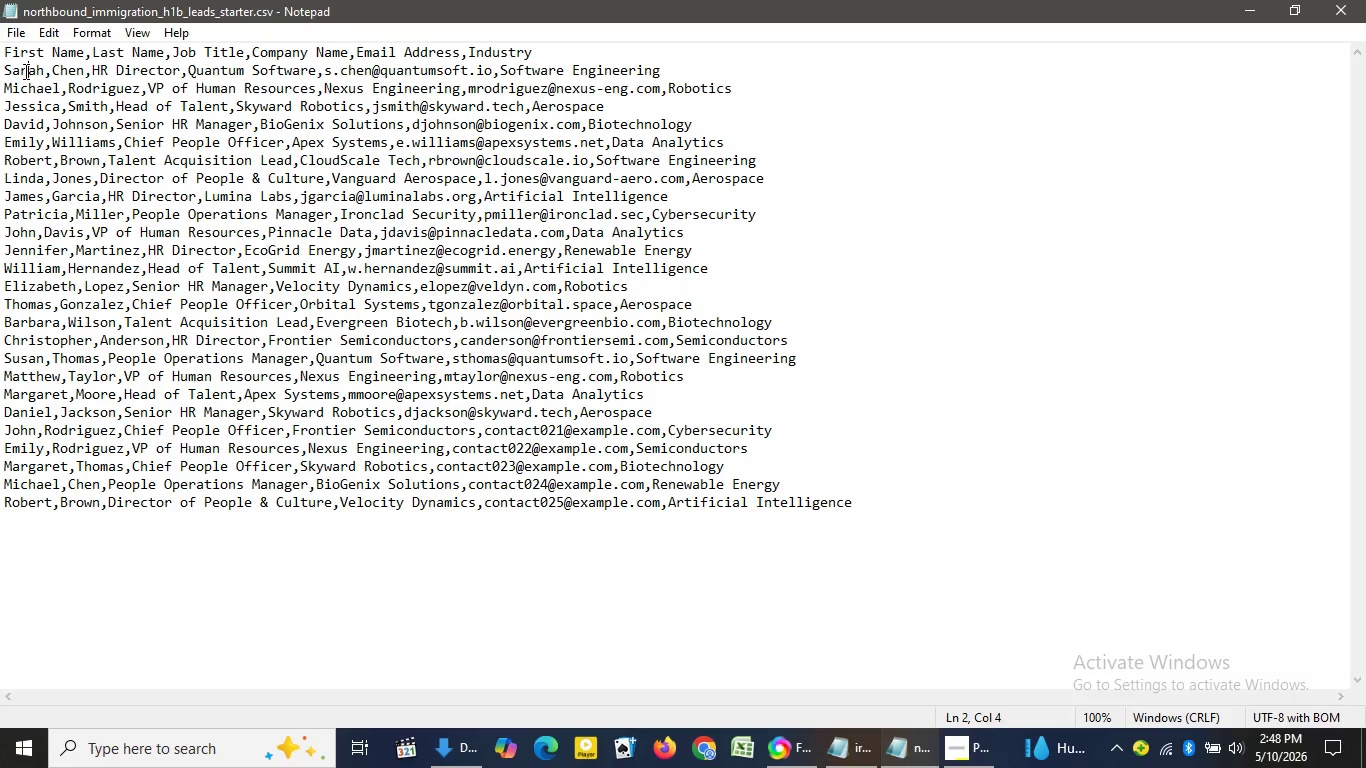 
triple_click([24, 71])
 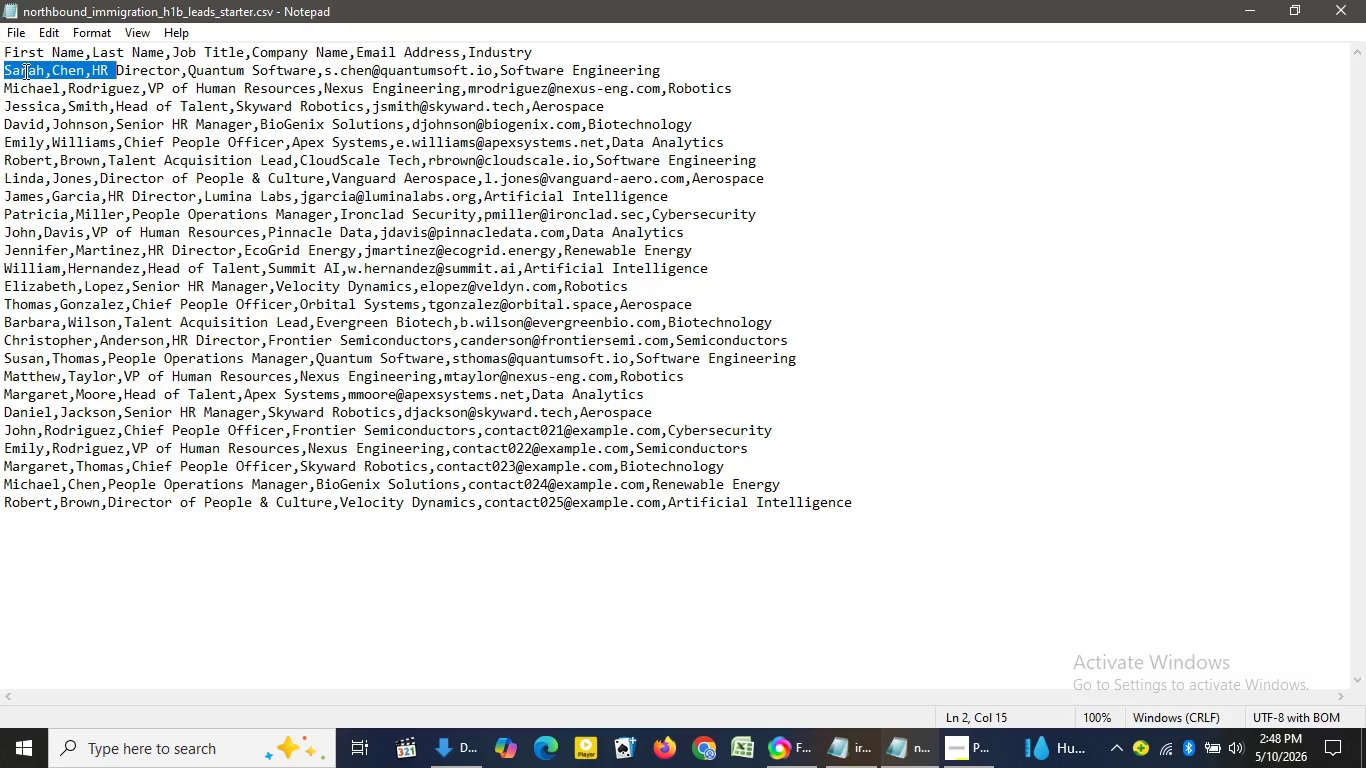 
triple_click([24, 71])
 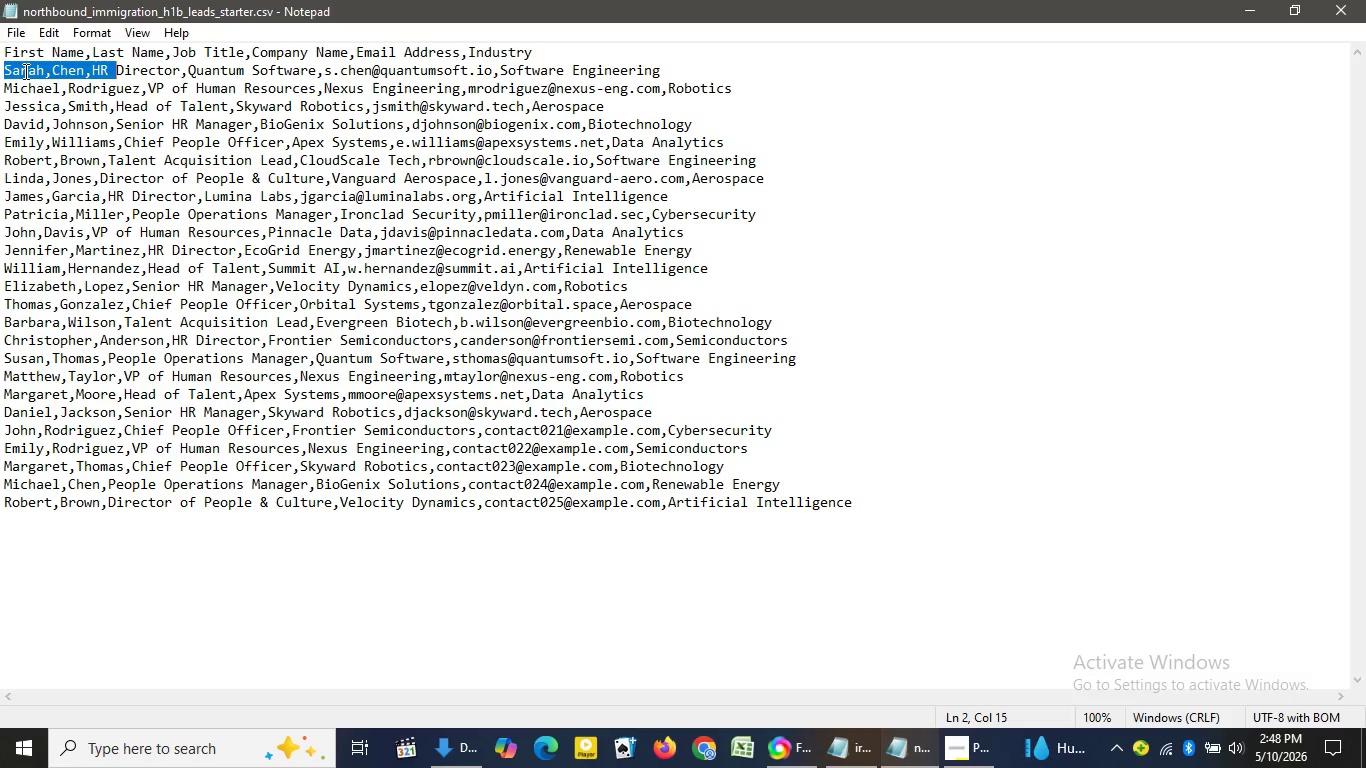 
triple_click([24, 71])
 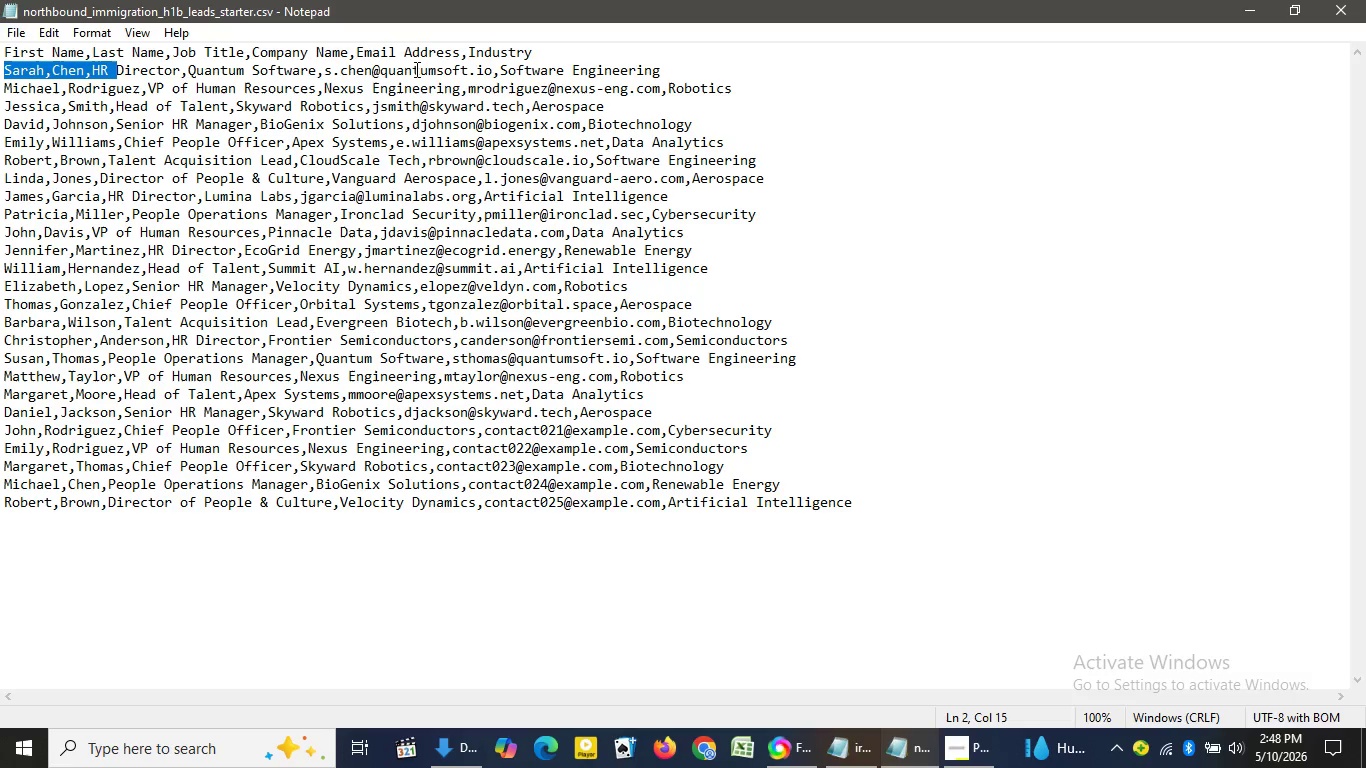 
triple_click([24, 71])
 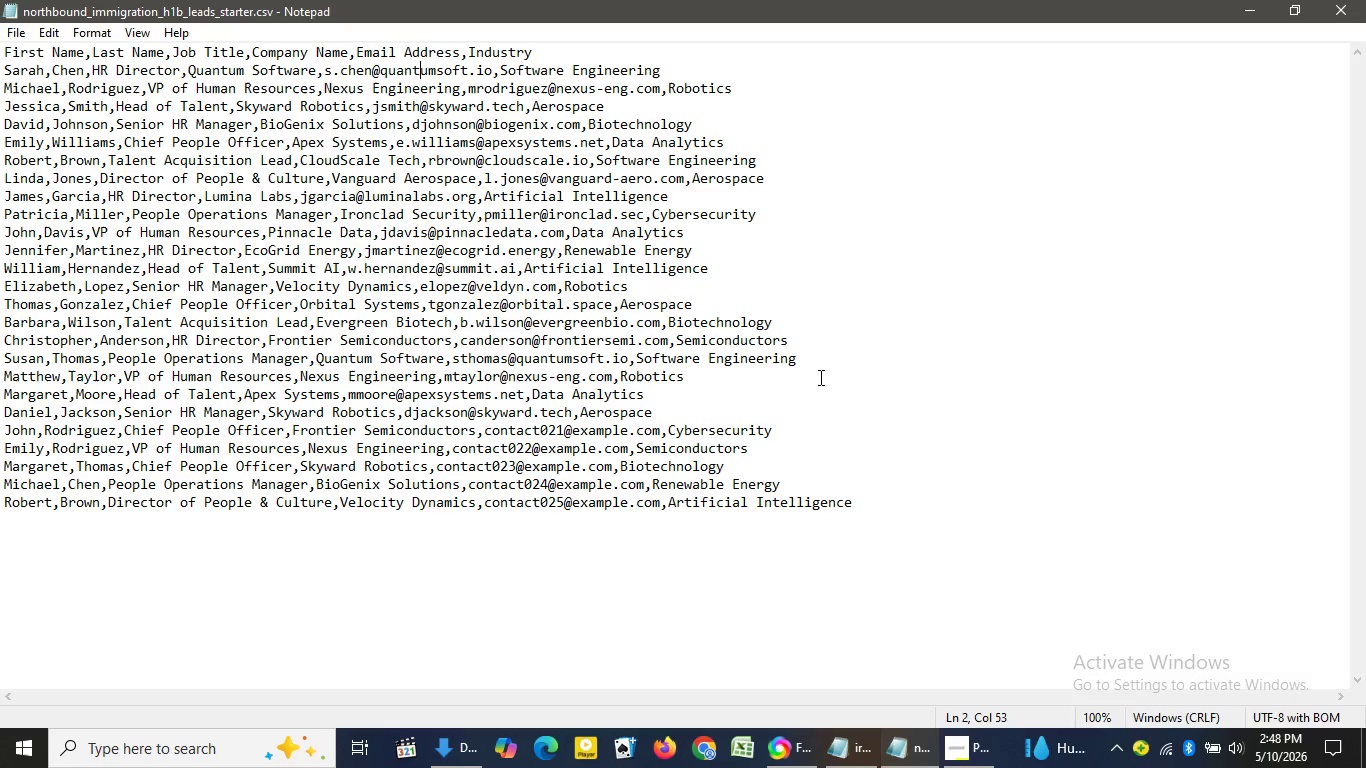 
left_click([423, 73])
 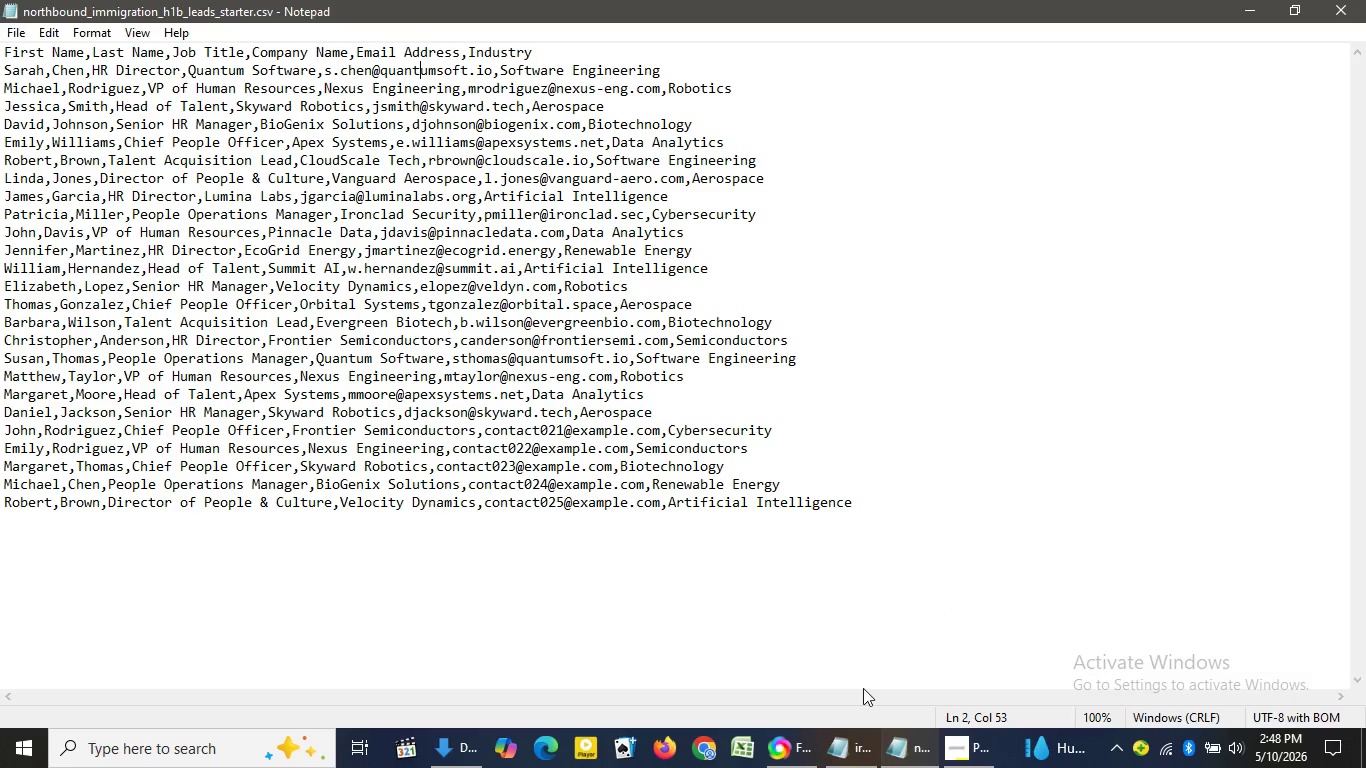 
mouse_move([849, 730])
 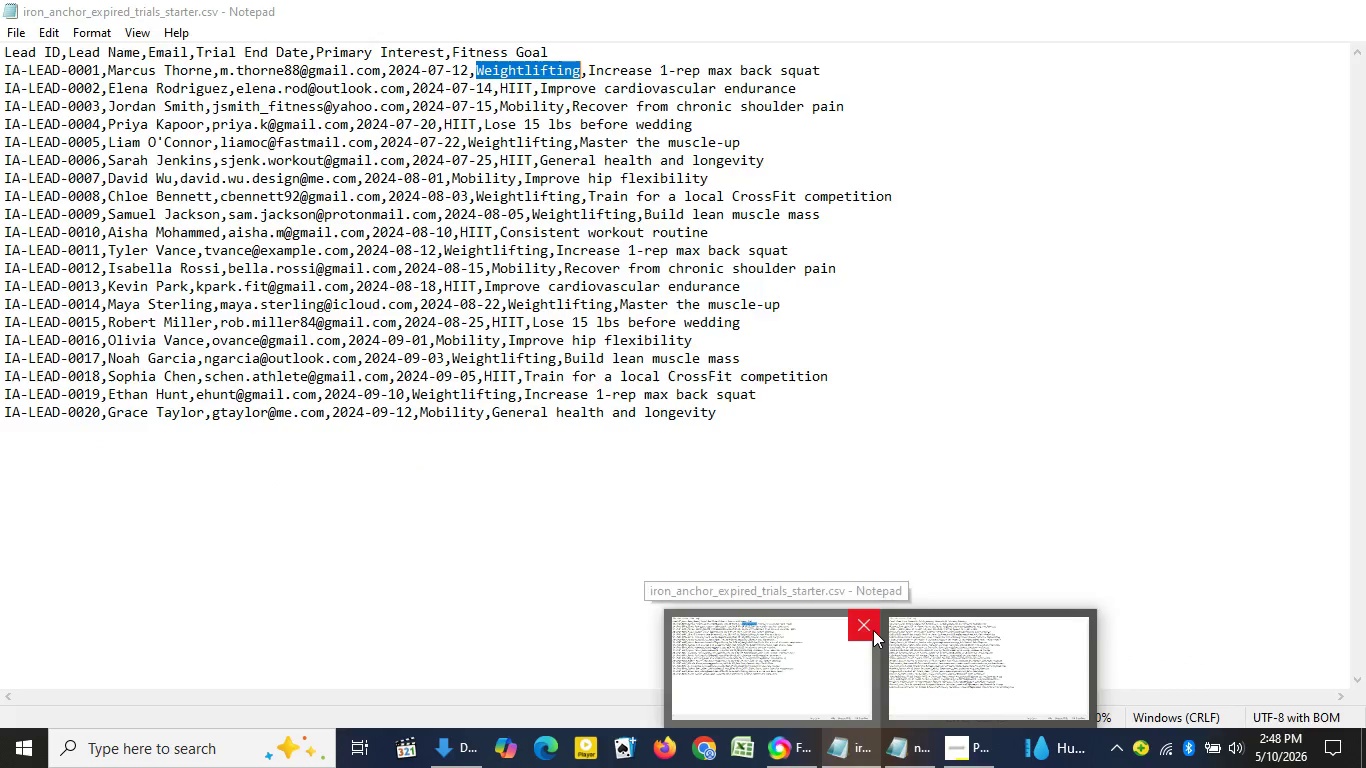 
left_click([873, 630])
 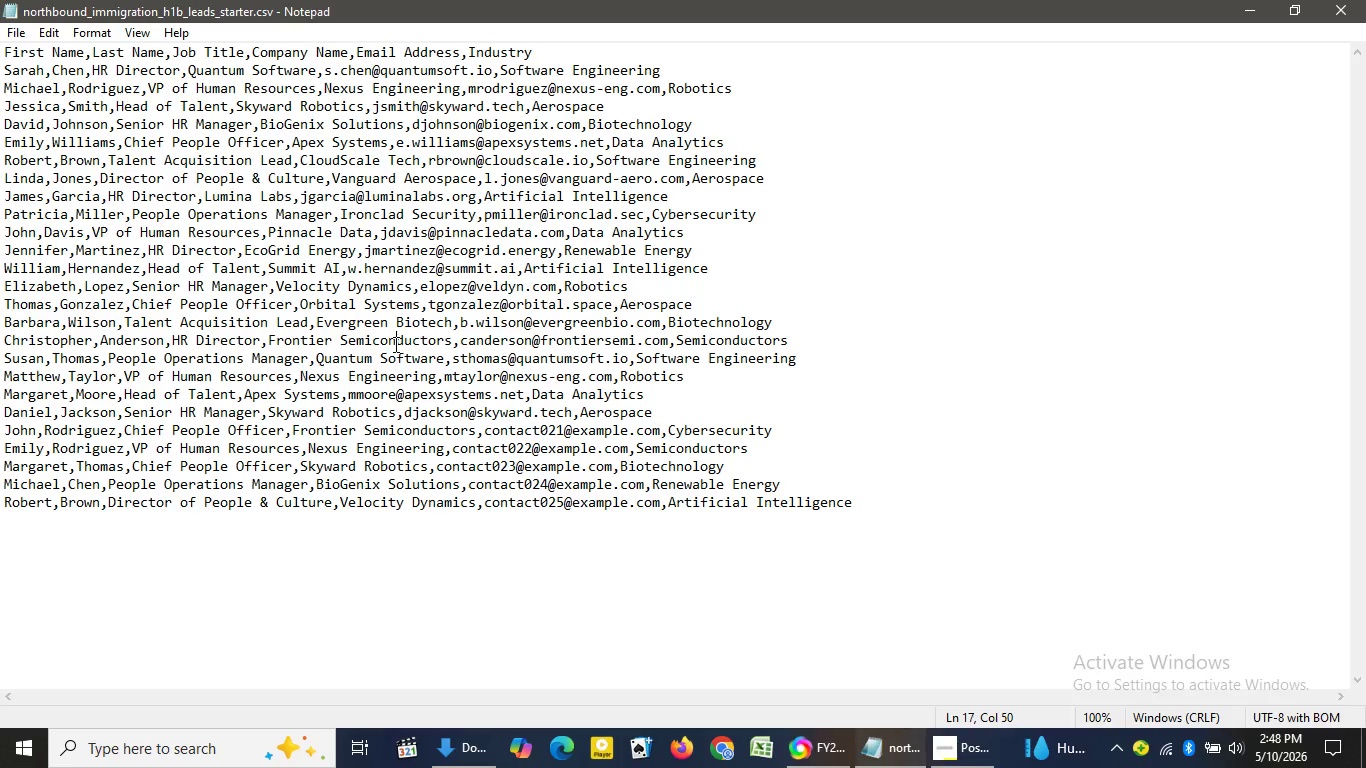 
left_click([394, 344])
 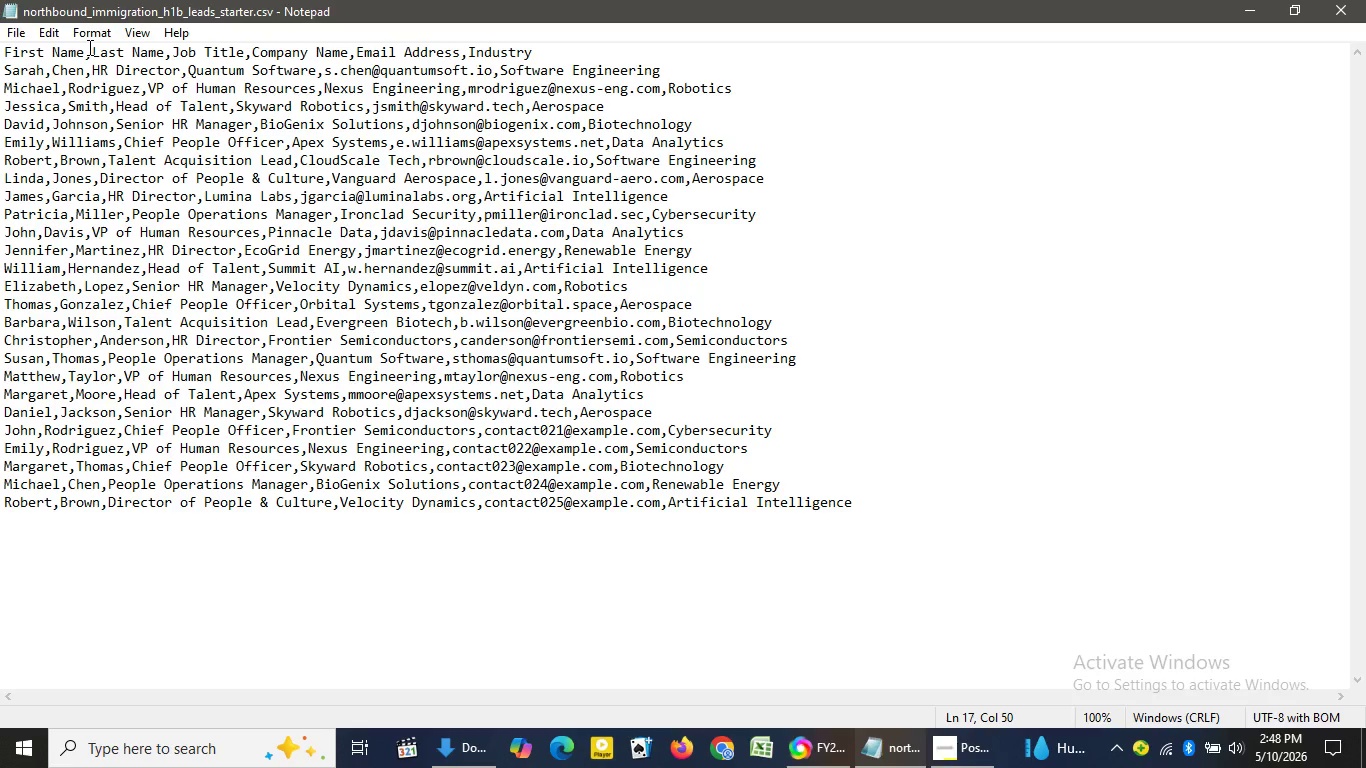 
wait(5.73)
 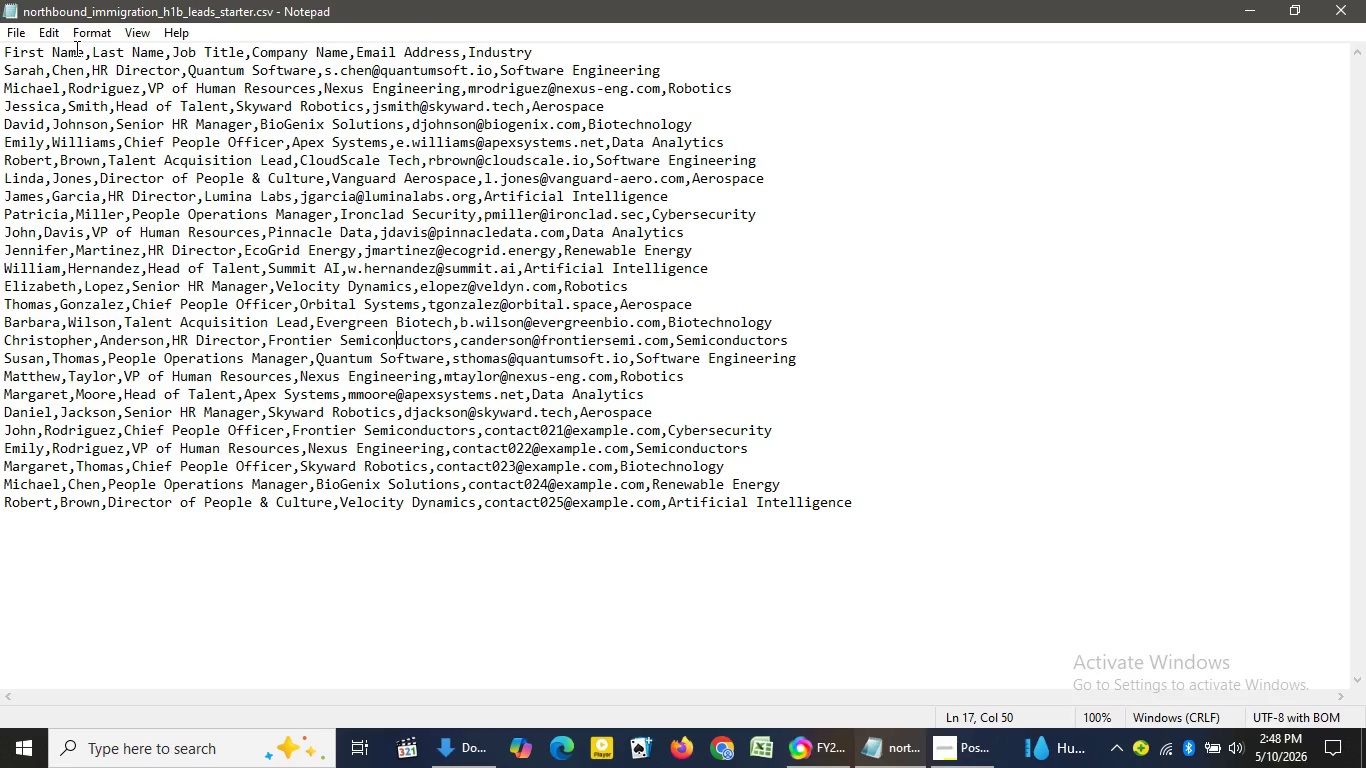 
left_click_drag(start_coordinate=[81, 50], to_coordinate=[0, 52])
 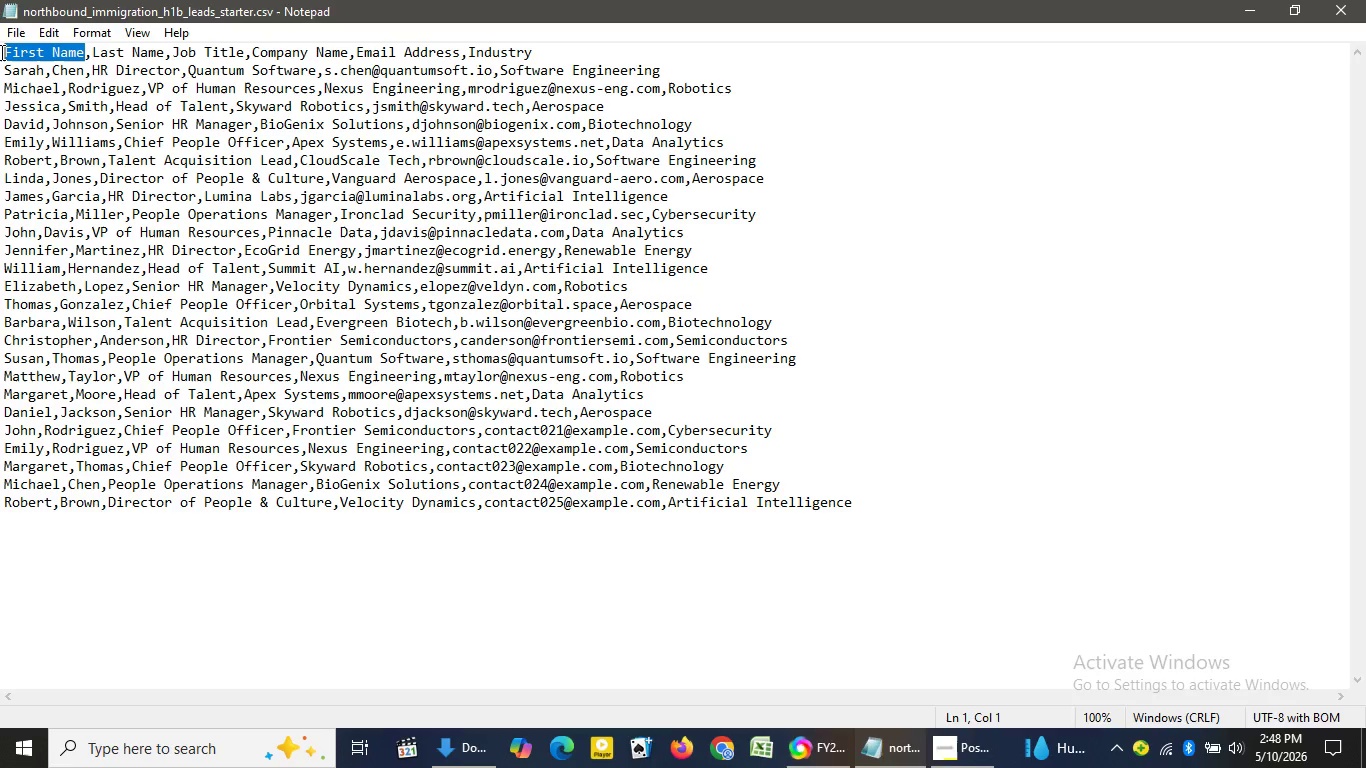 
key(Control+C)
 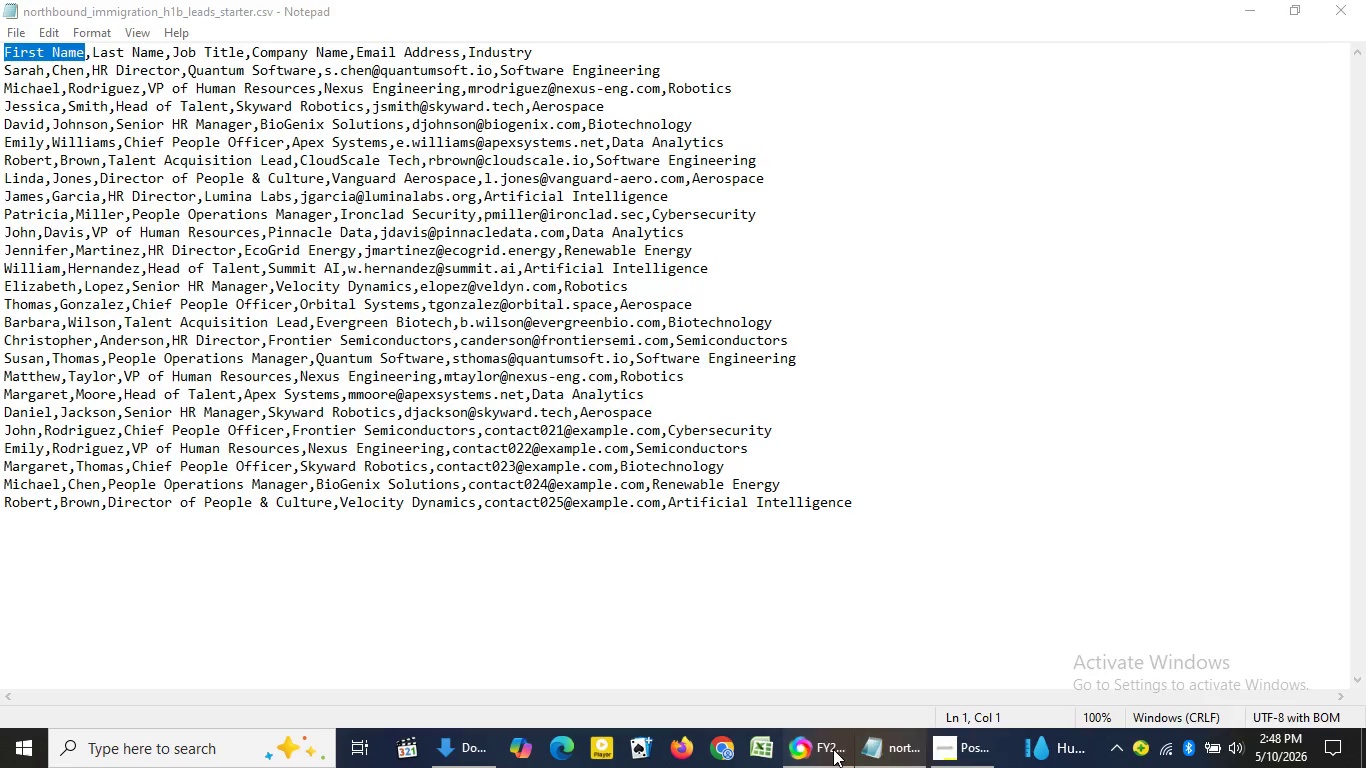 
left_click([833, 749])
 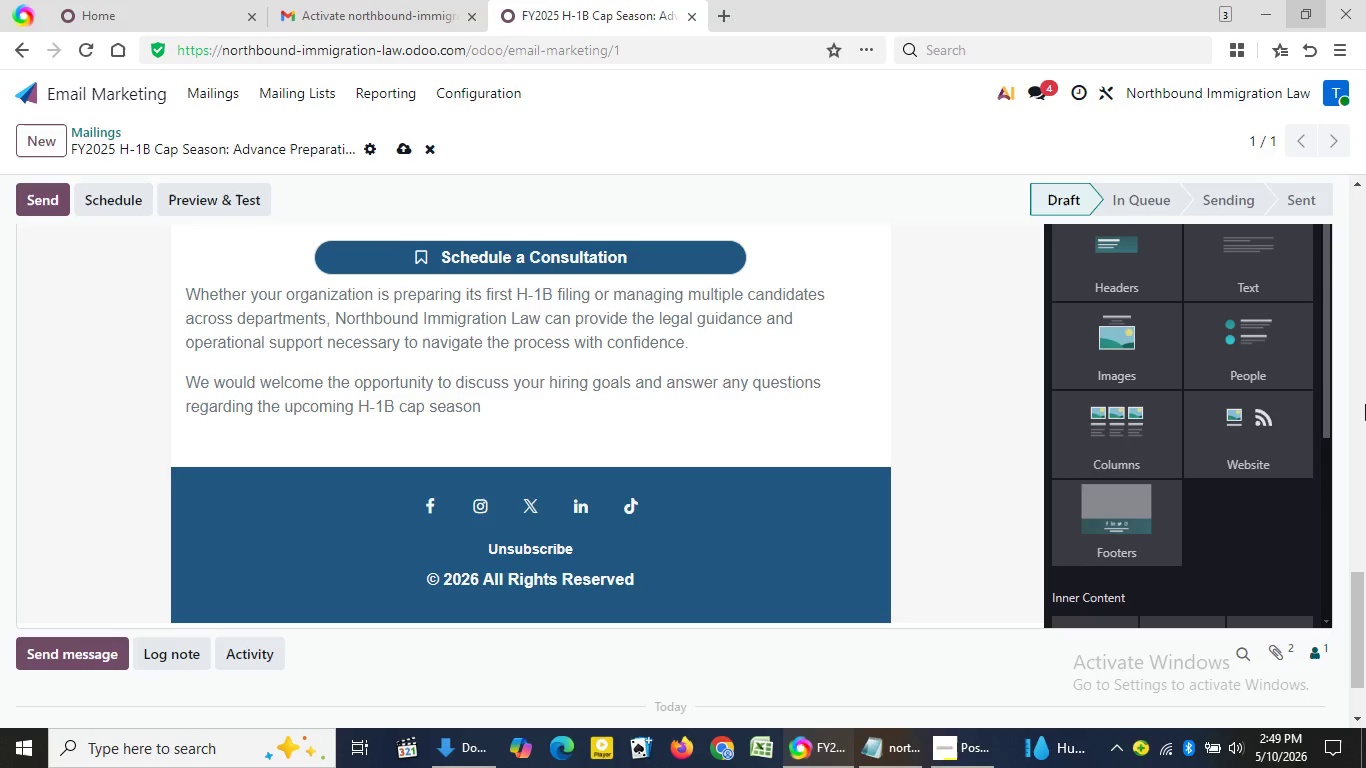 
wait(11.5)
 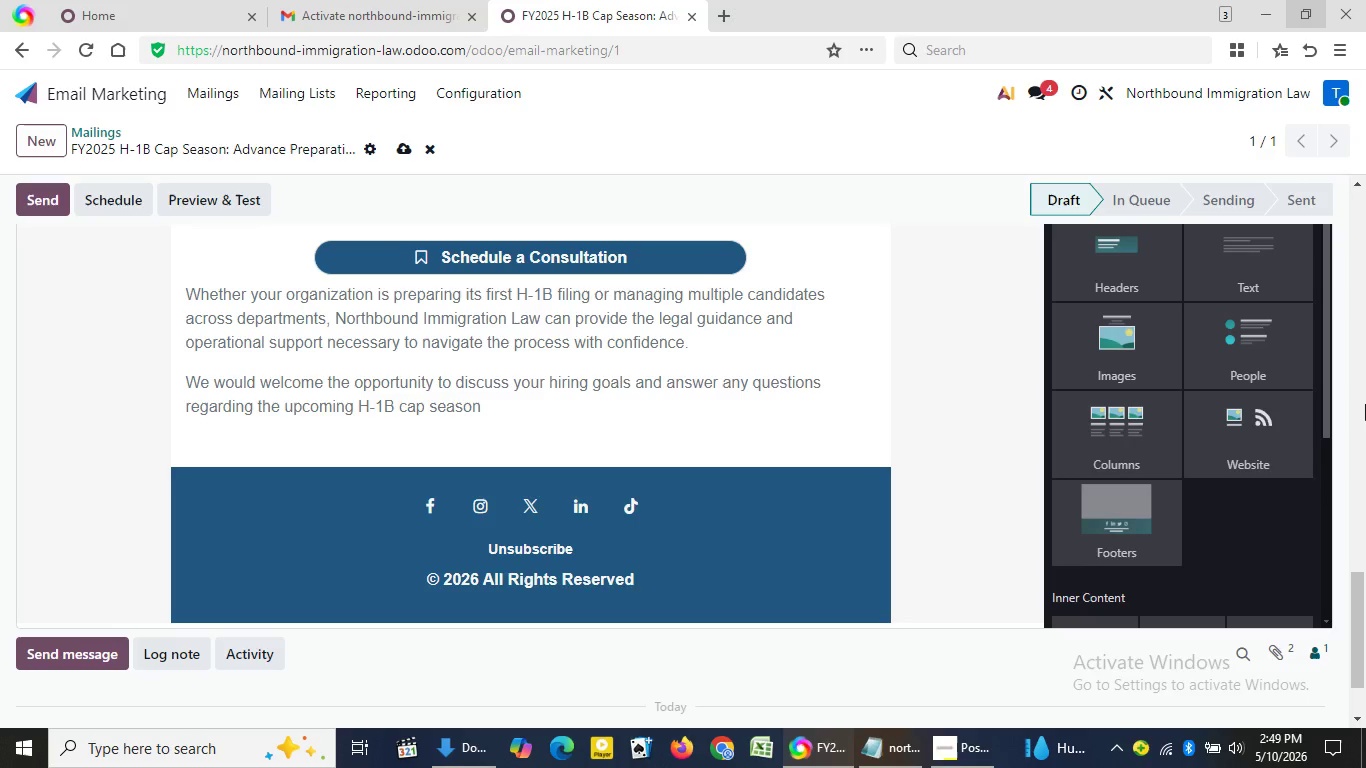 
left_click([945, 489])
 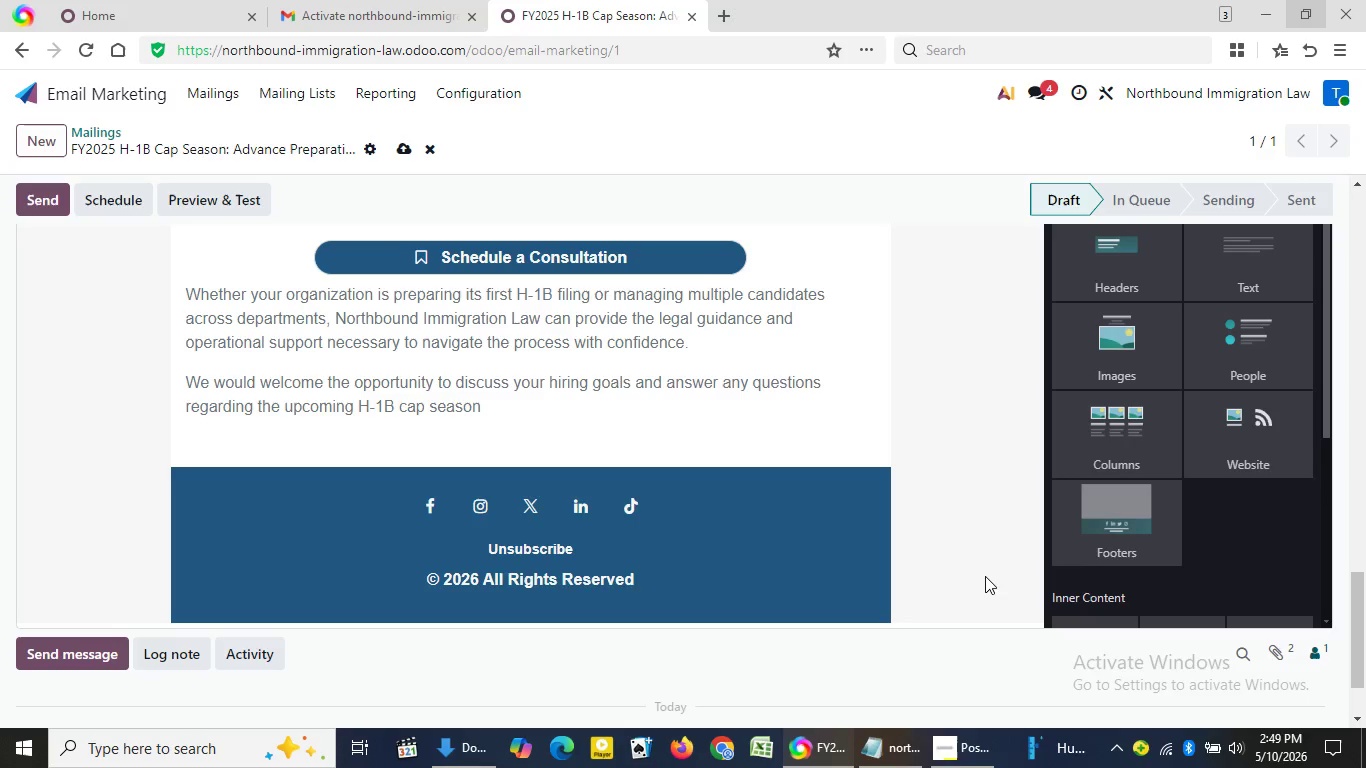 
scroll: coordinate [985, 576], scroll_direction: up, amount: 18.0
 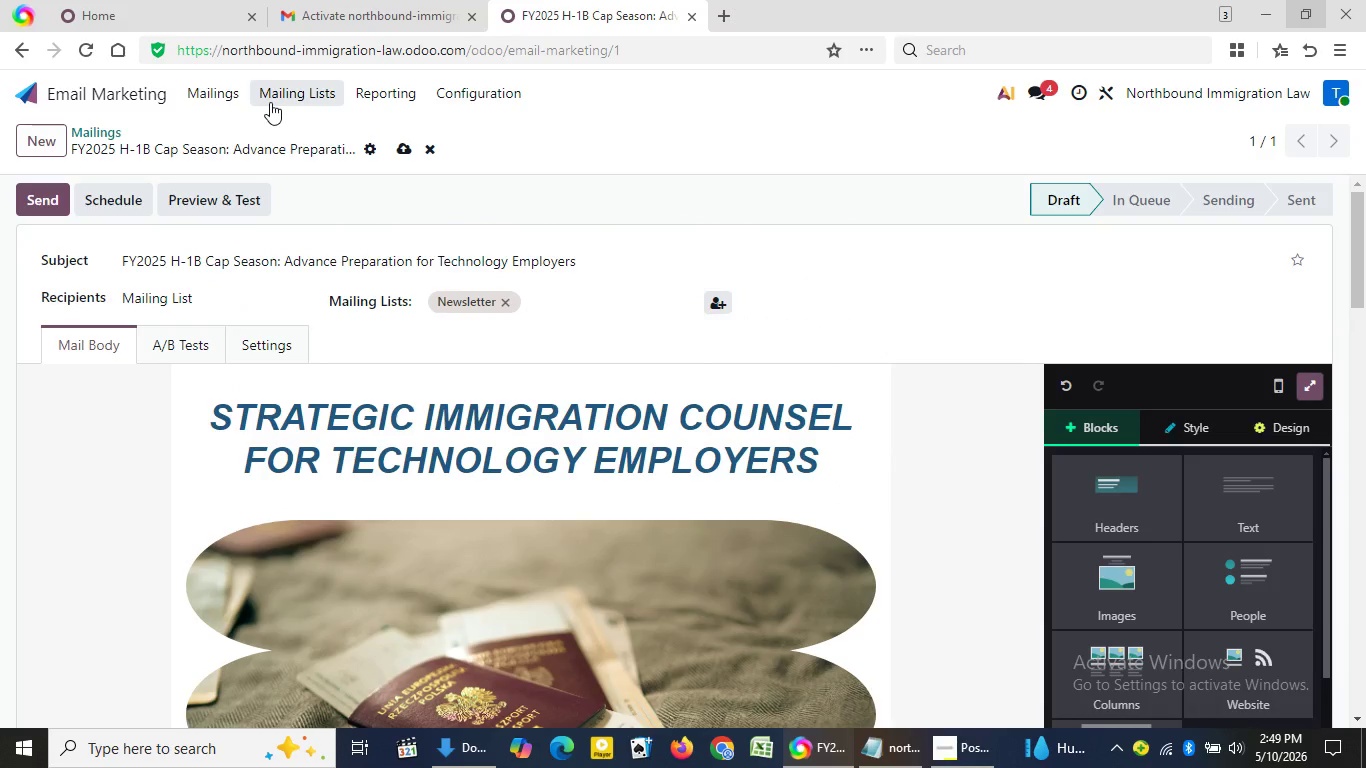 
left_click([270, 102])
 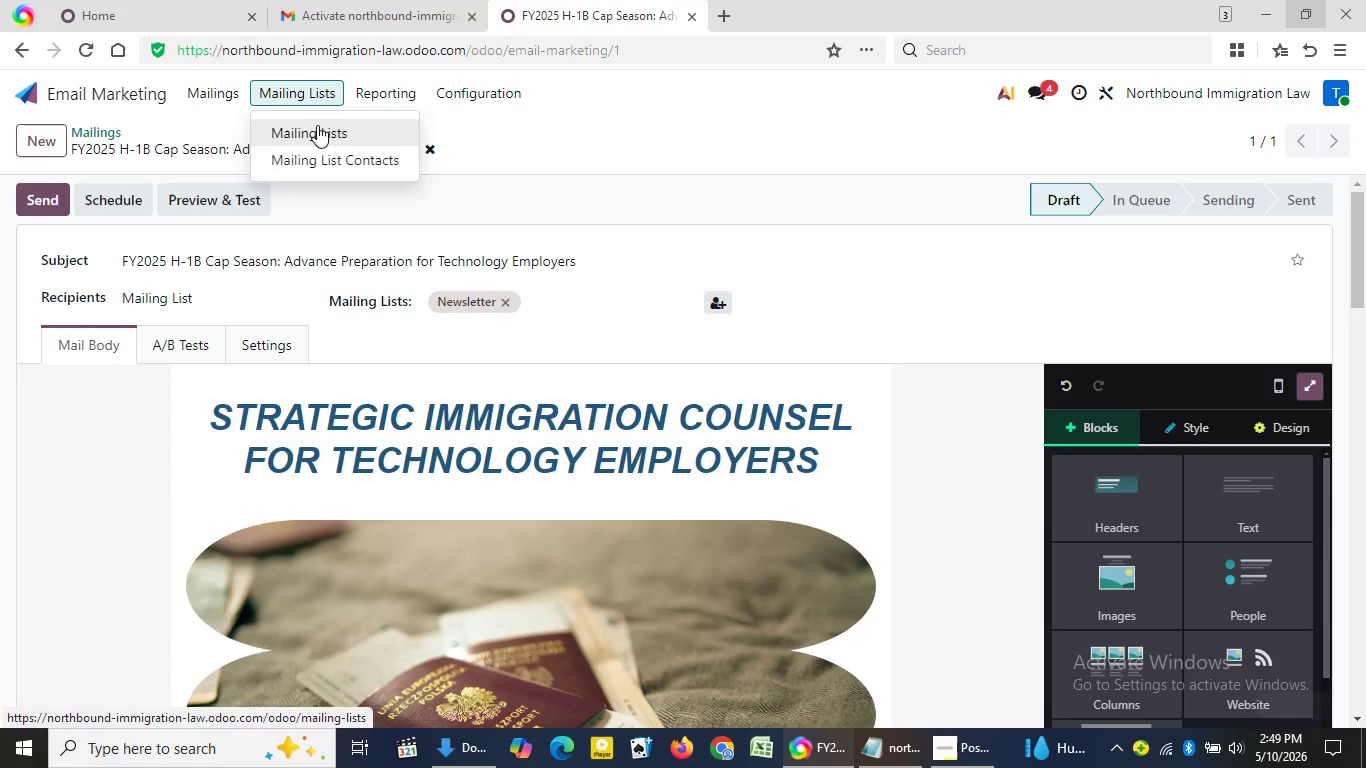 
left_click([317, 125])
 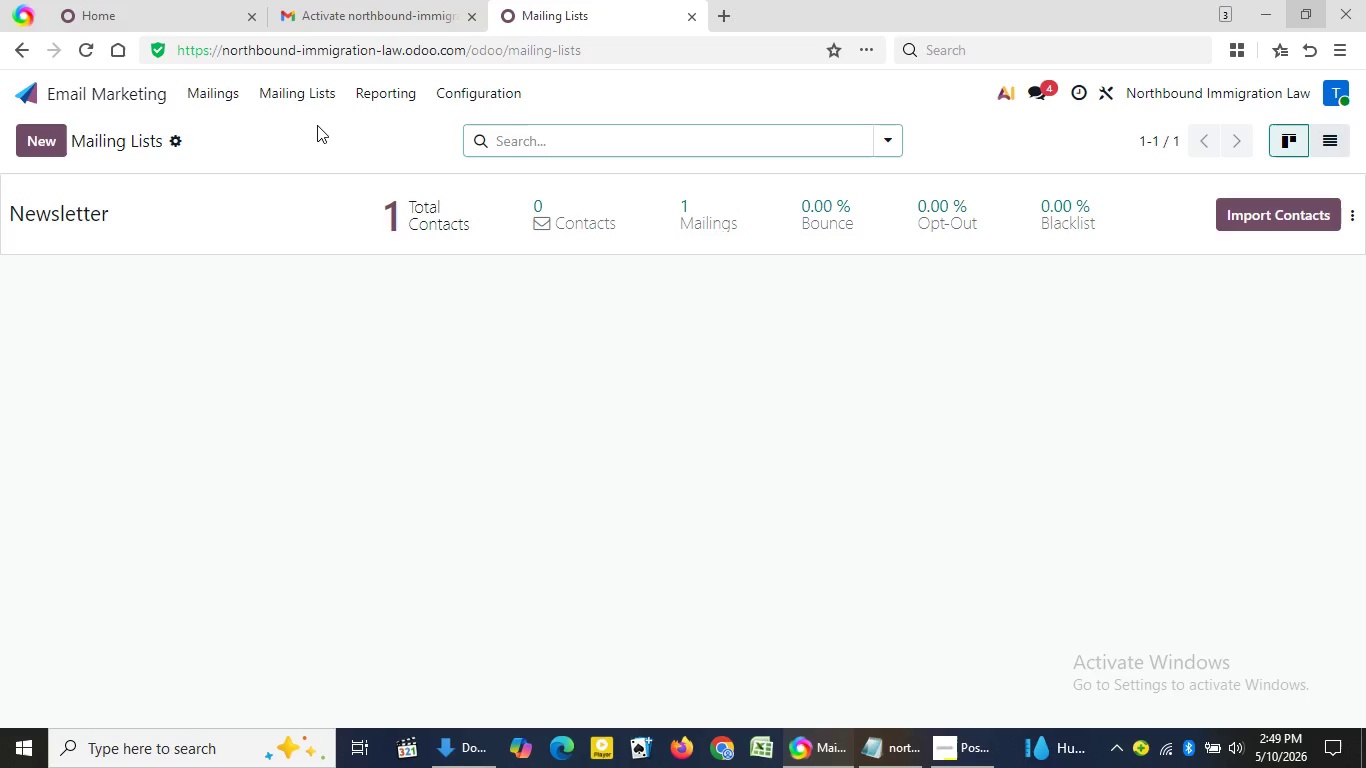 
wait(5.56)
 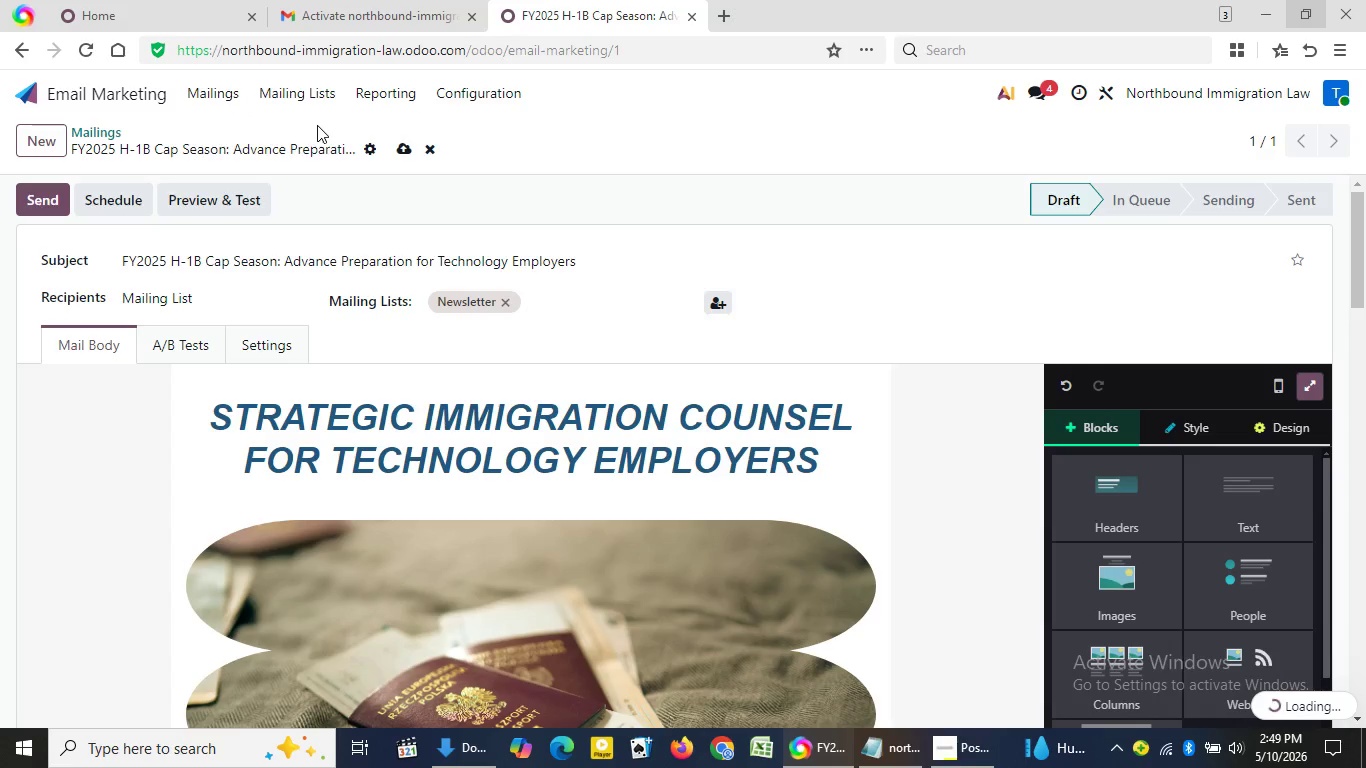 
left_click([338, 206])
 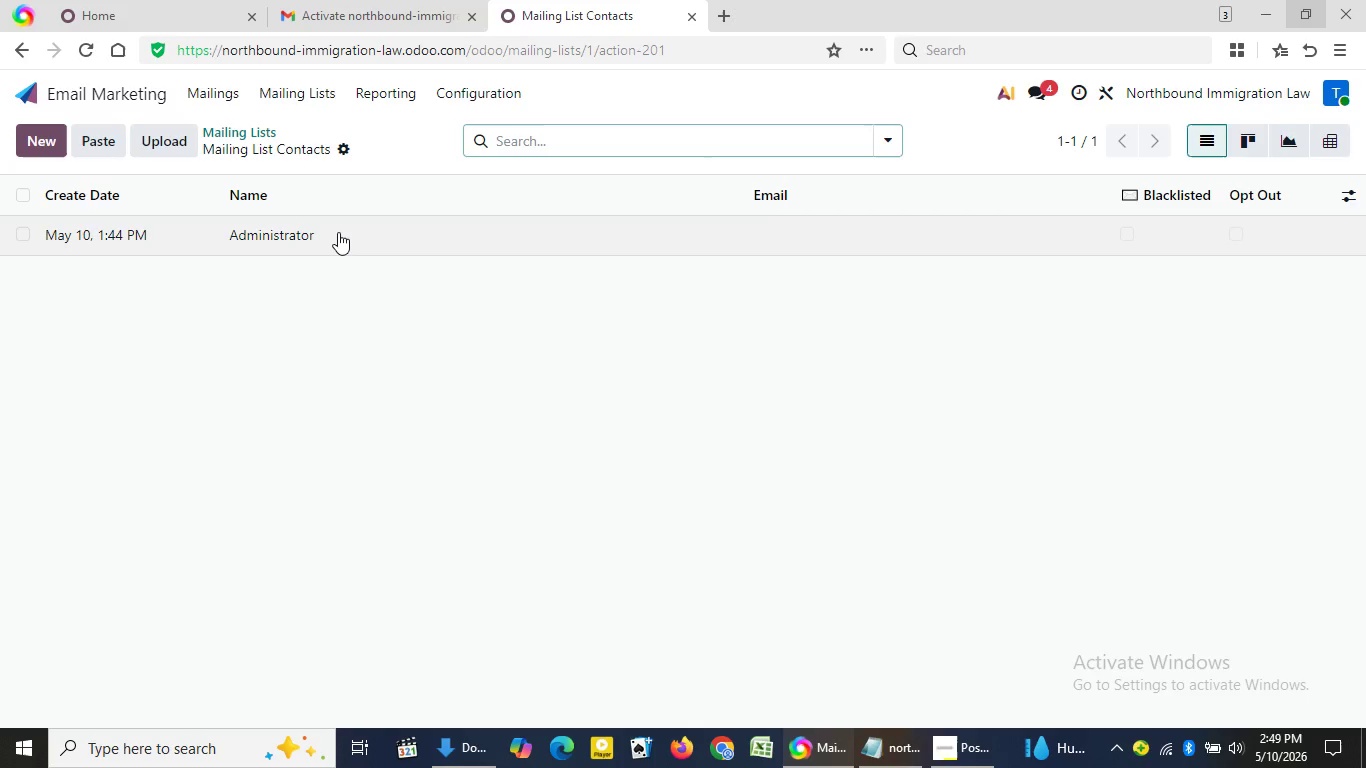 
left_click([338, 232])
 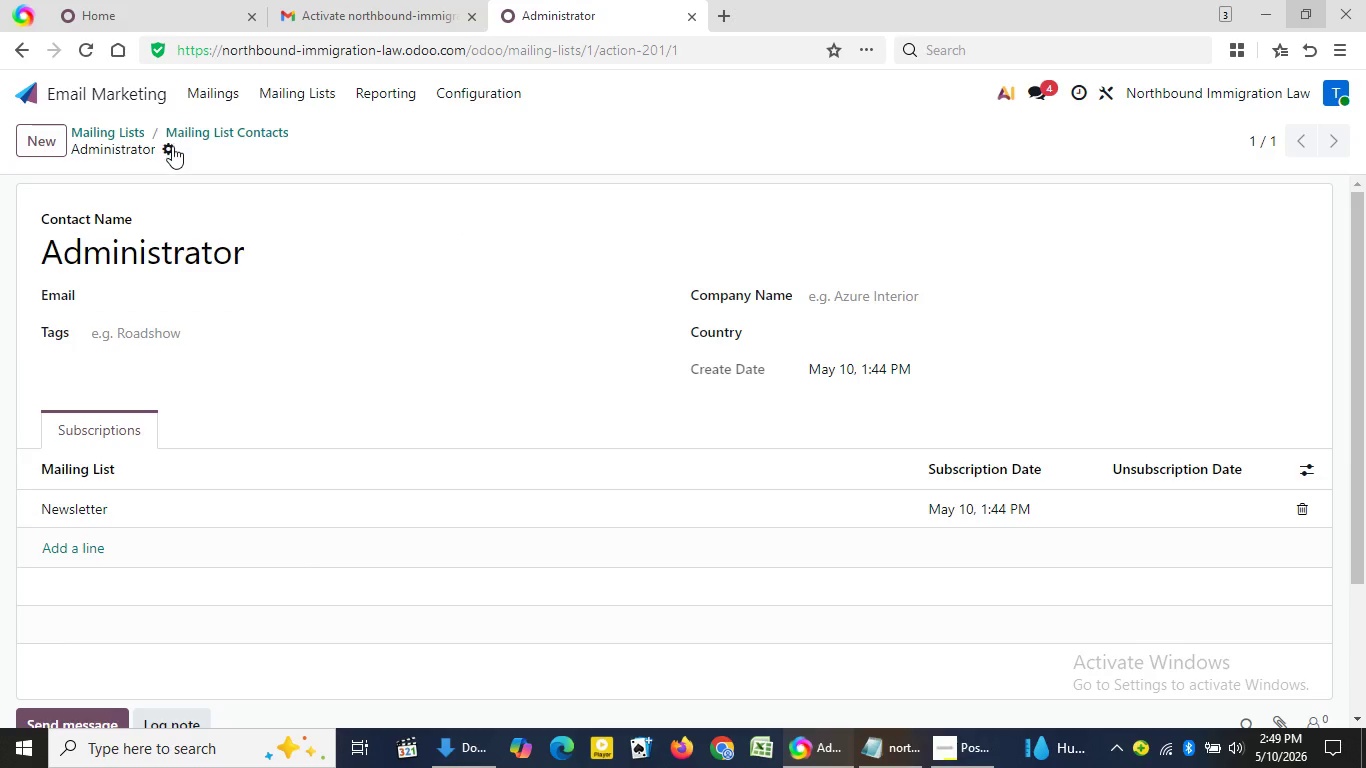 
left_click([172, 146])
 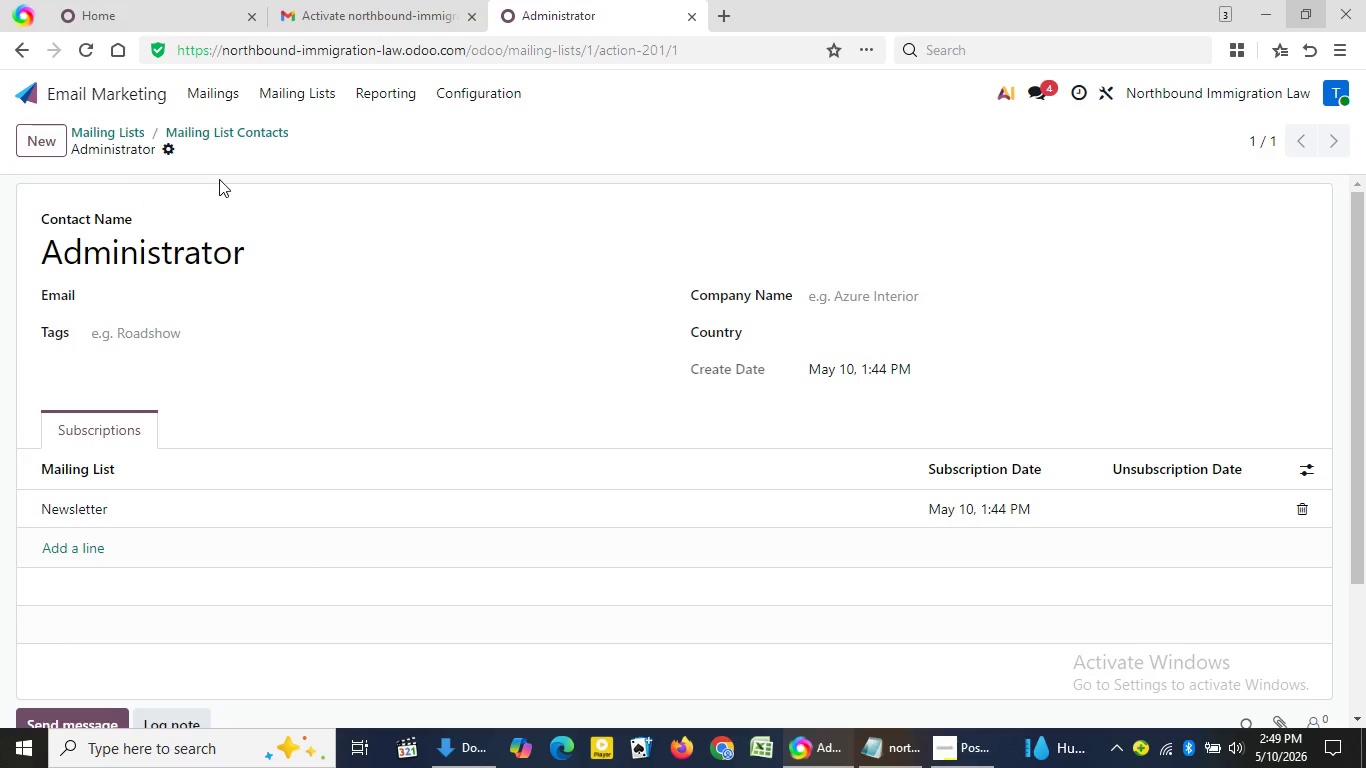 
left_click([219, 179])
 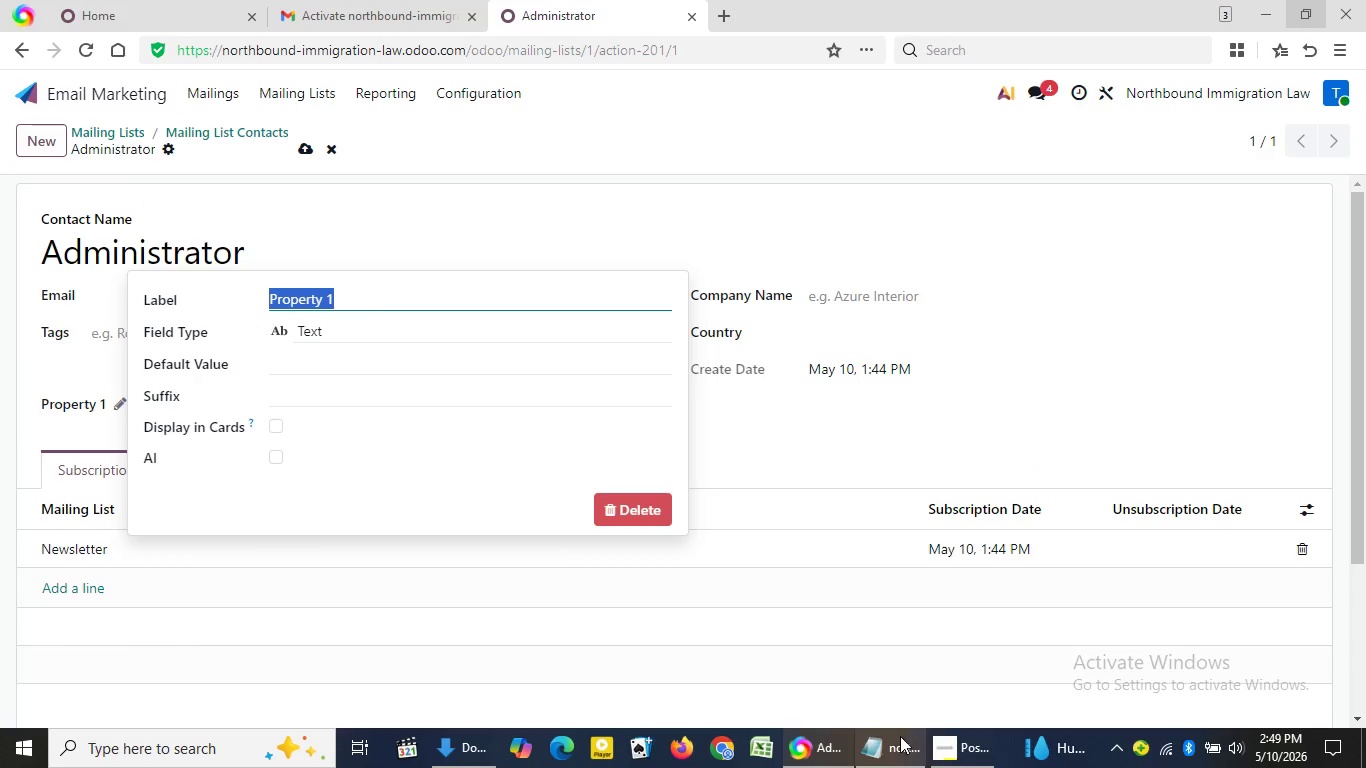 
left_click([880, 748])
 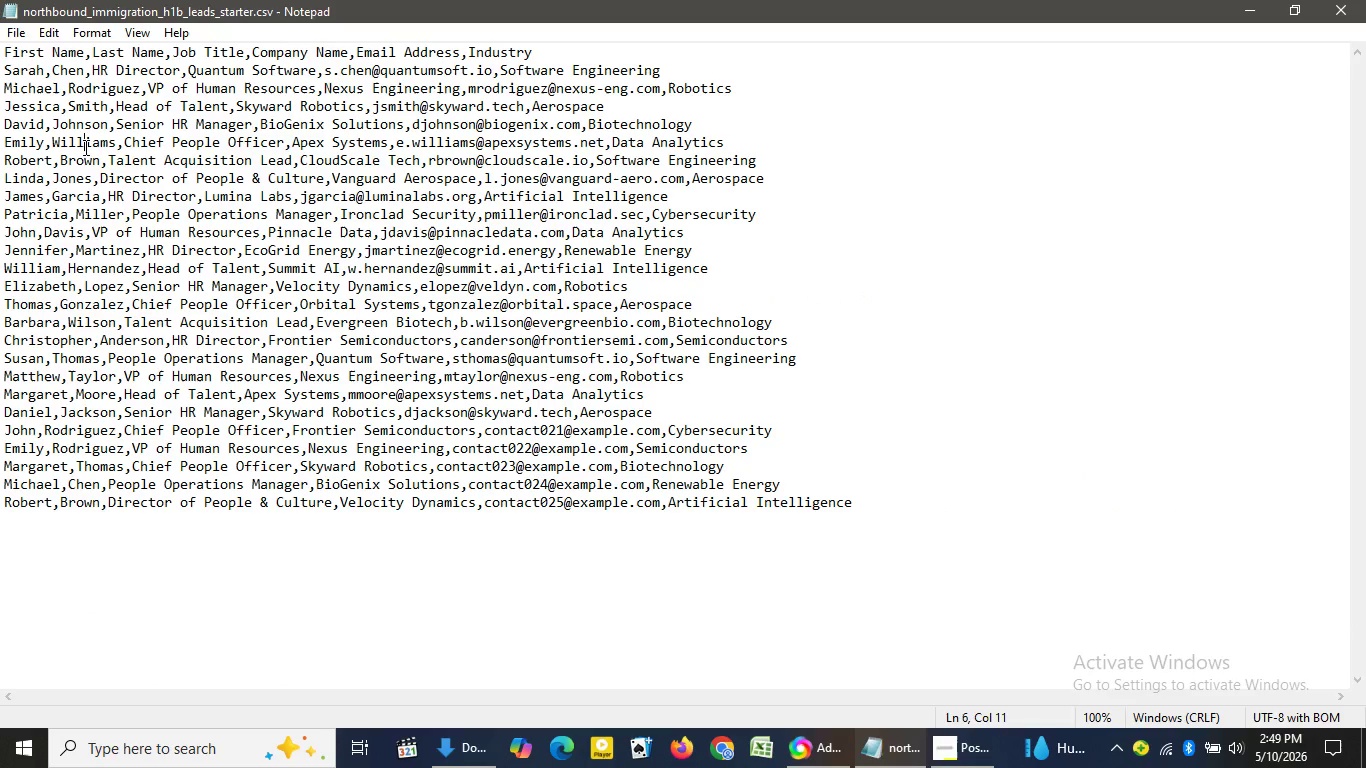 
left_click([84, 147])
 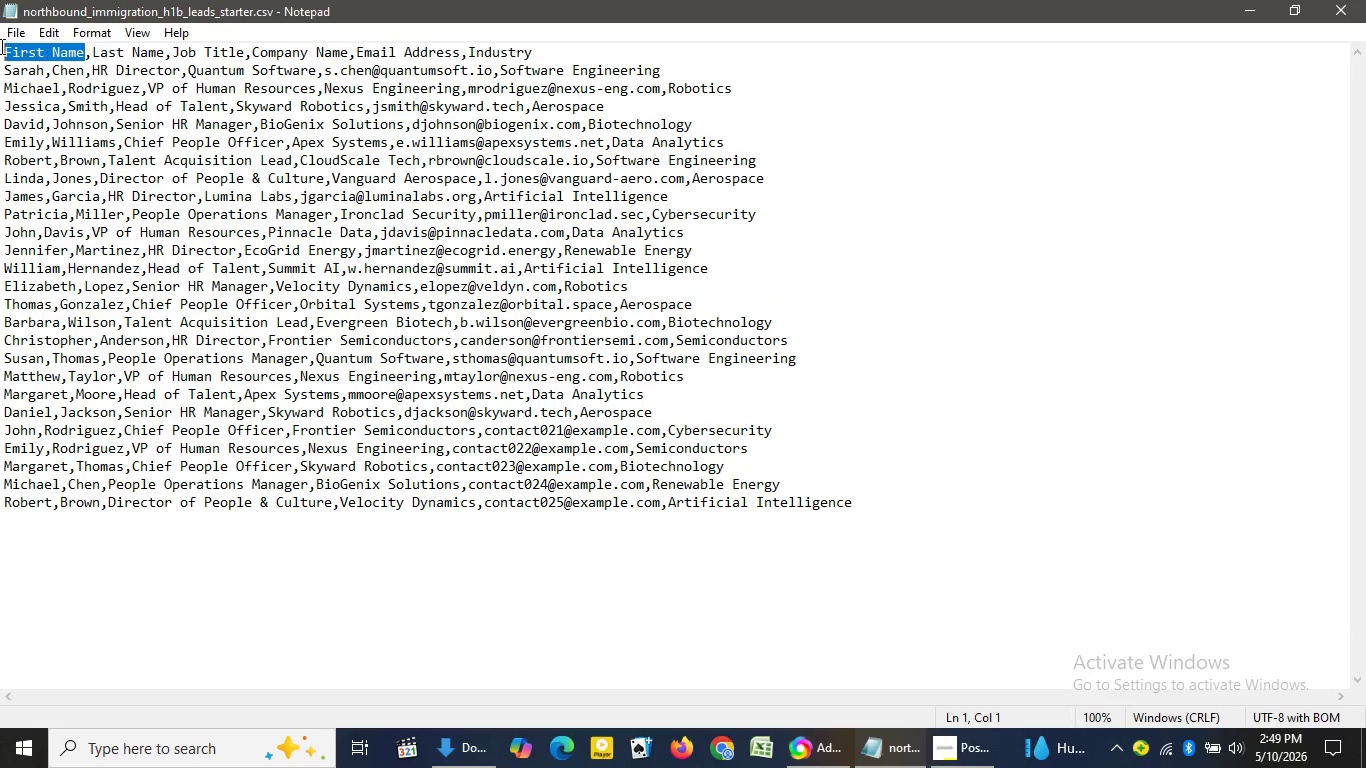 
left_click_drag(start_coordinate=[81, 48], to_coordinate=[0, 44])
 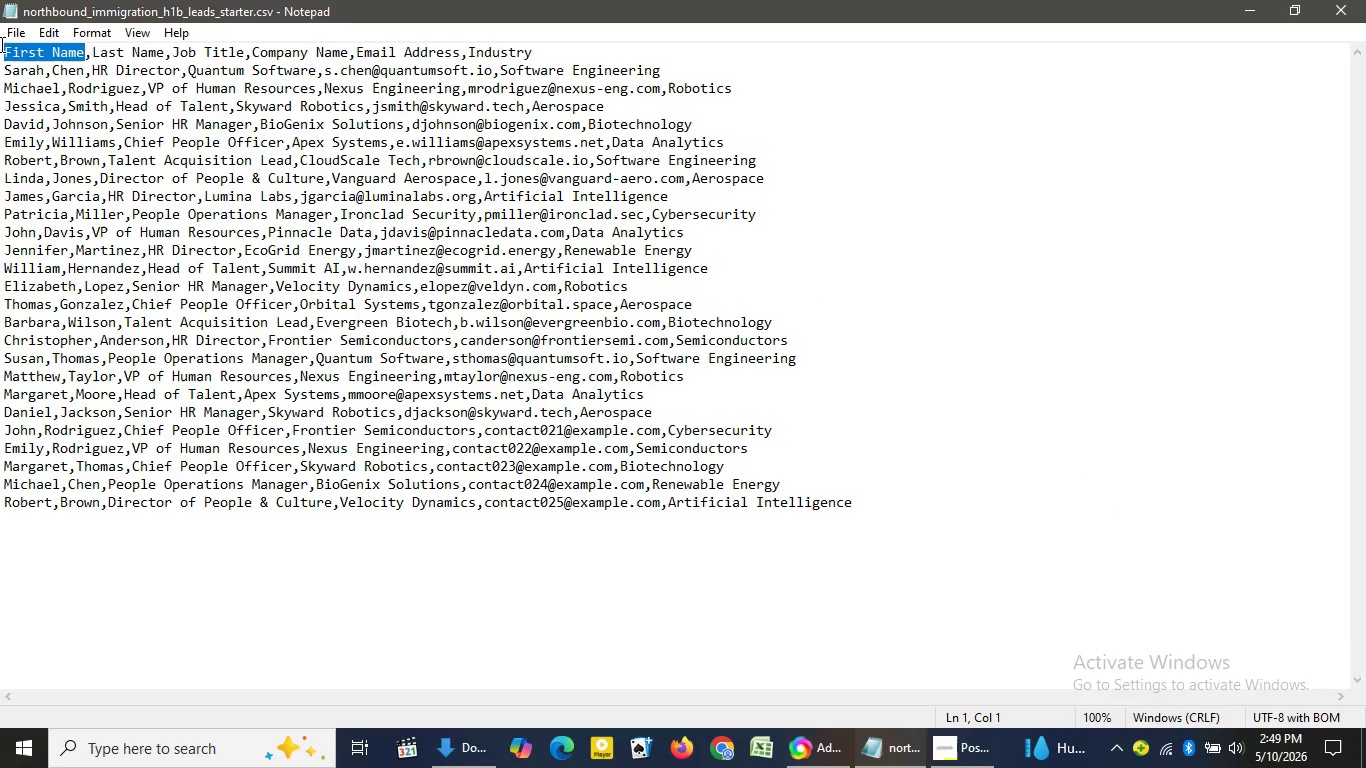 
hold_key(key=ControlLeft, duration=0.75)
 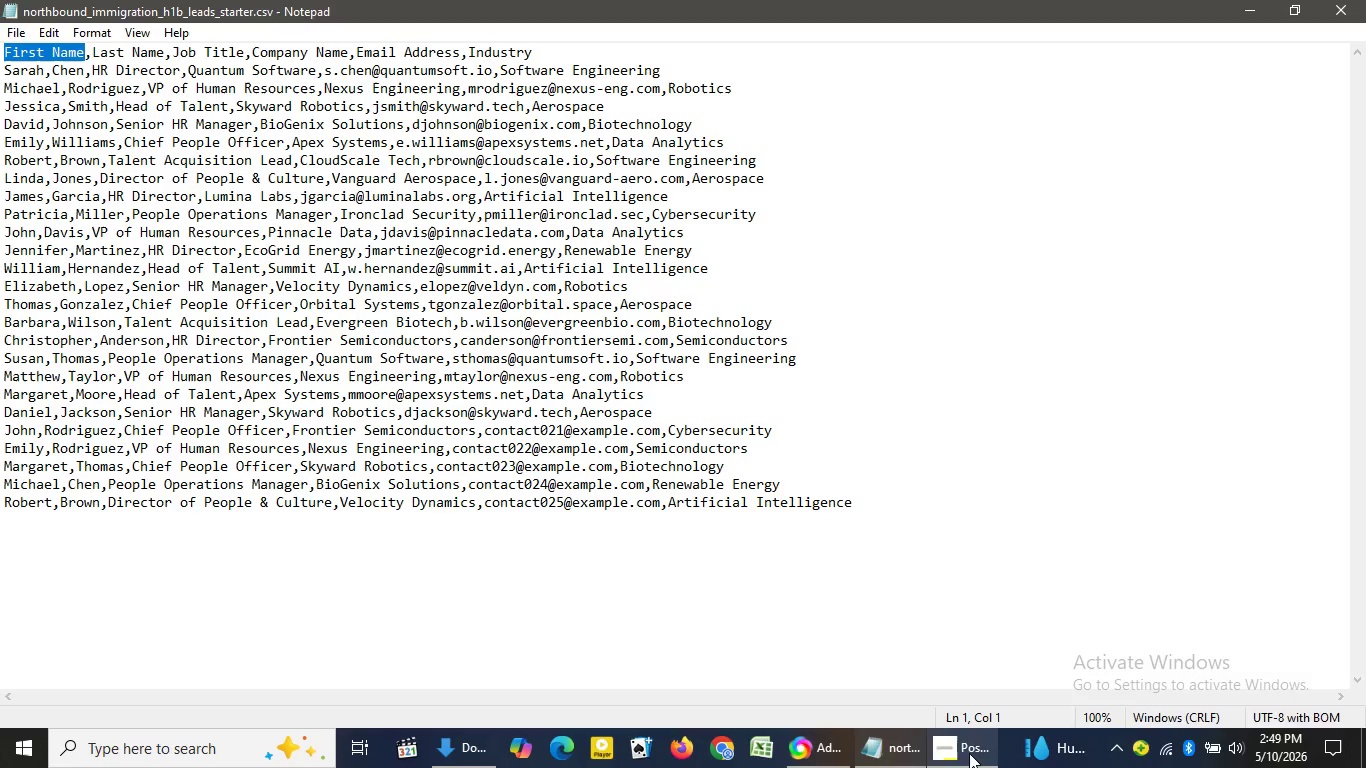 
hold_key(key=C, duration=0.31)
 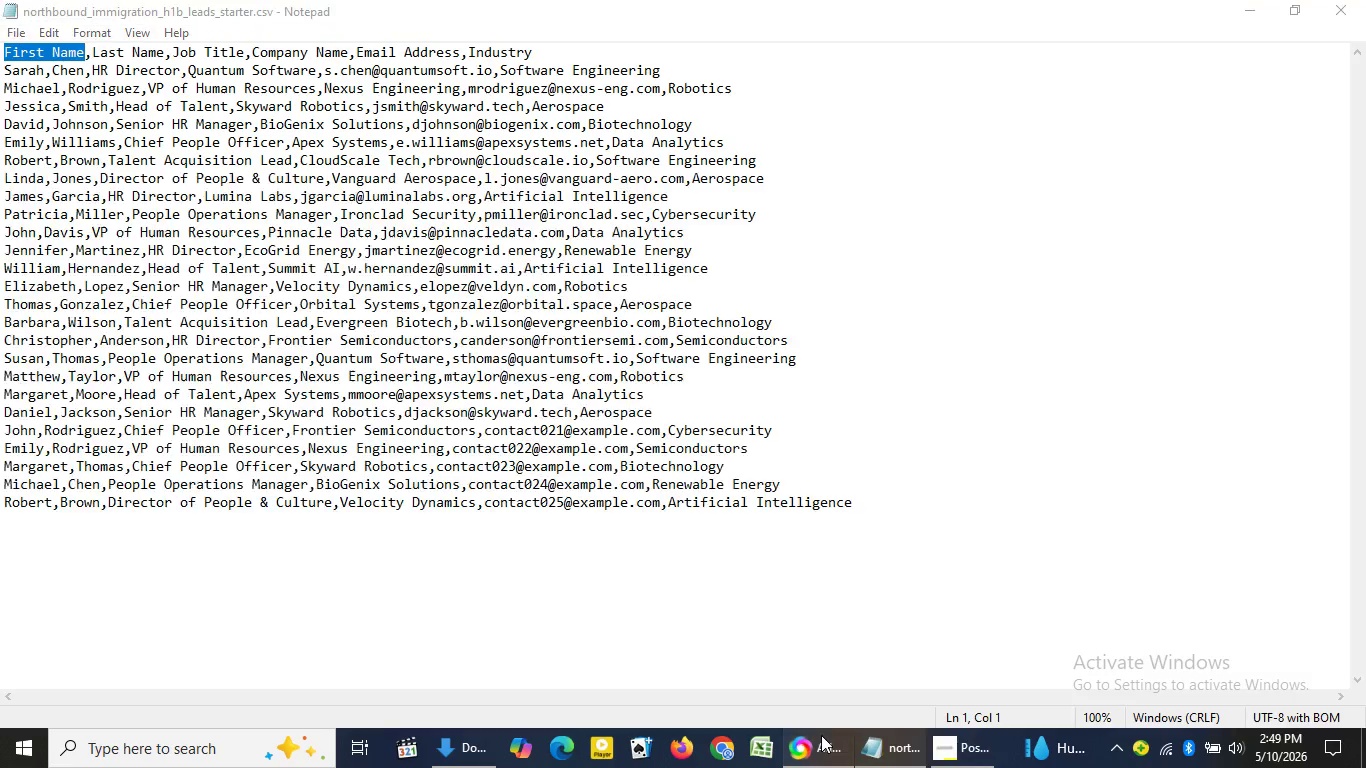 
left_click([821, 735])
 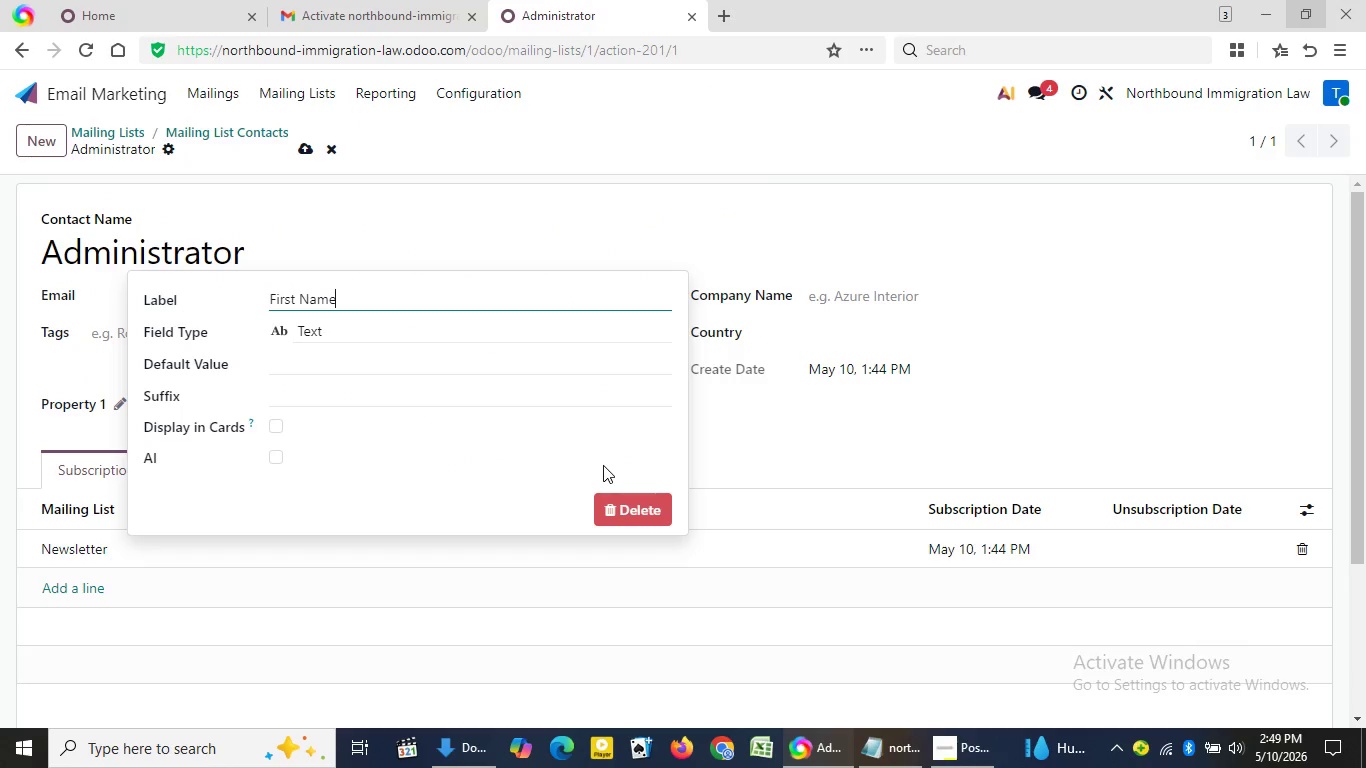 
key(Control+V)
 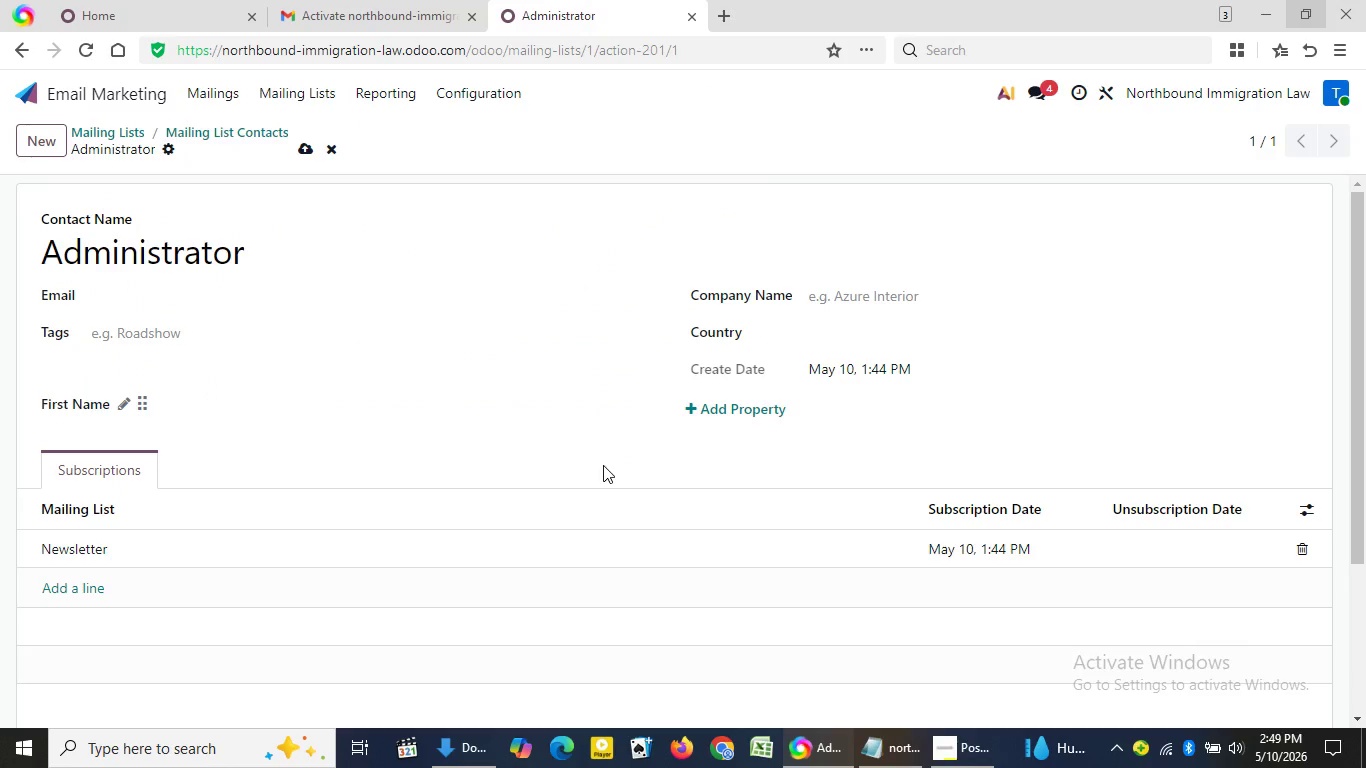 
key(Enter)
 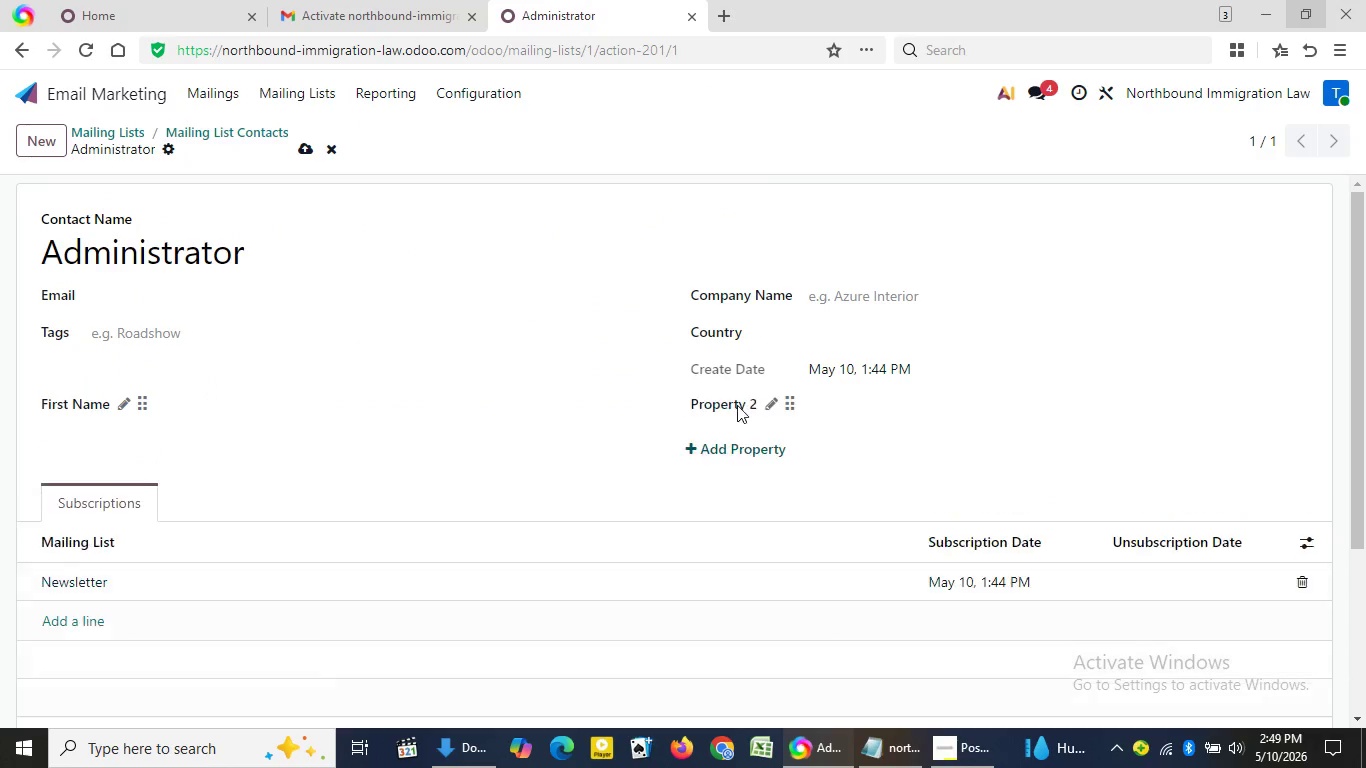 
left_click([737, 405])
 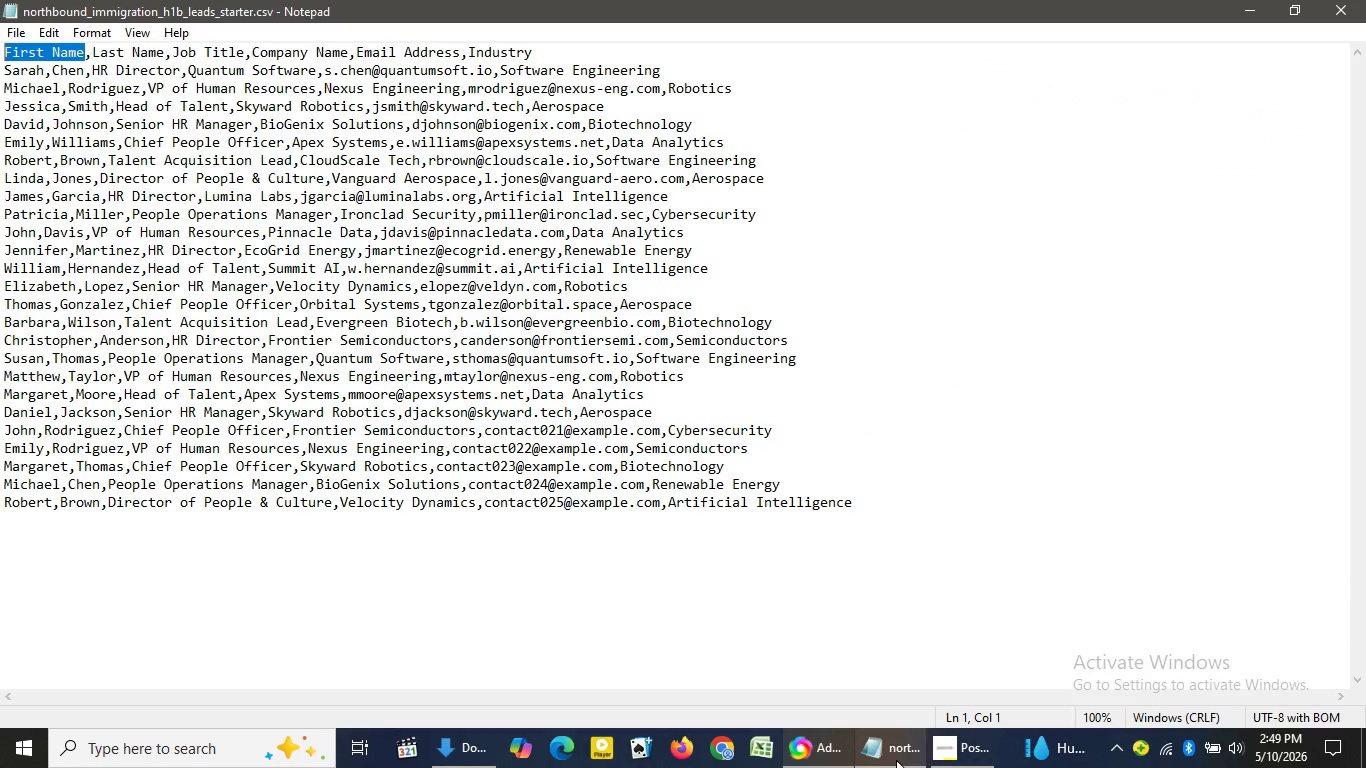 
left_click([896, 760])
 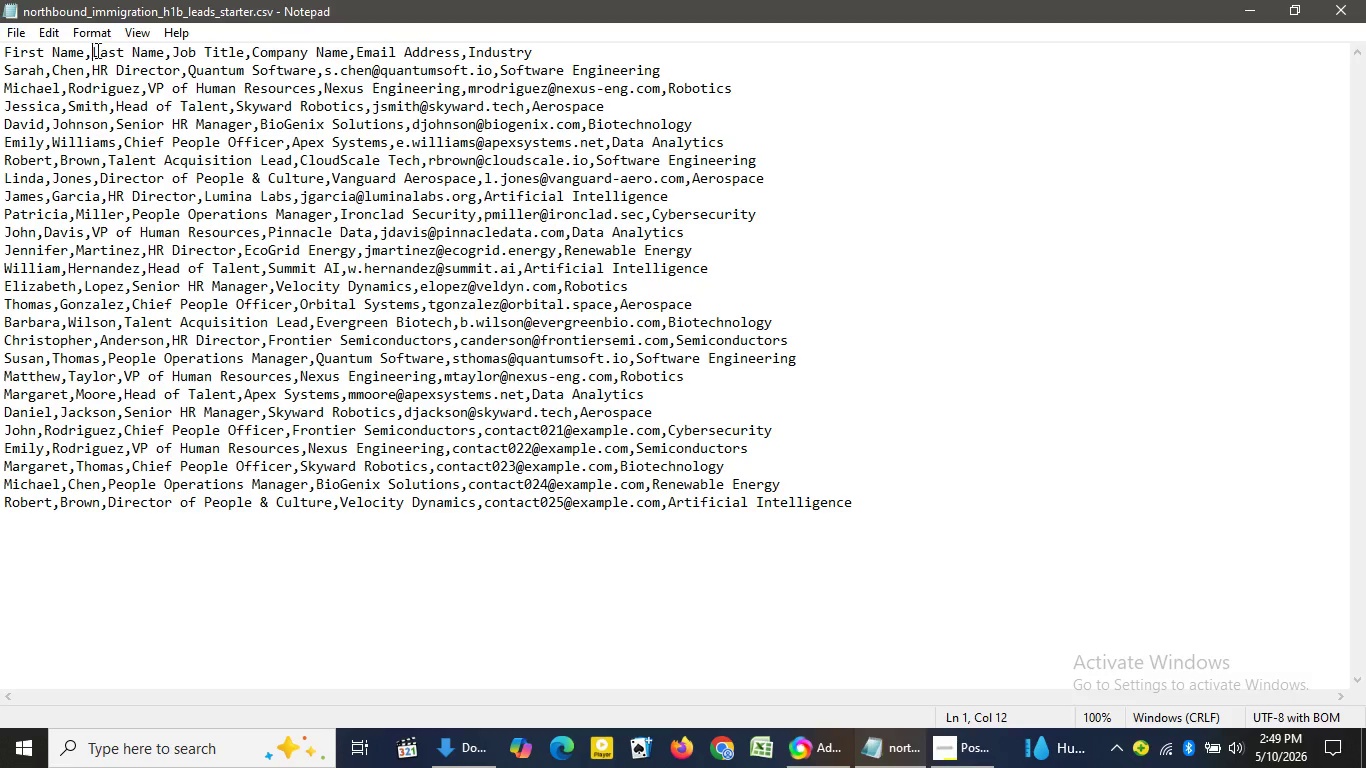 
left_click_drag(start_coordinate=[91, 50], to_coordinate=[162, 50])
 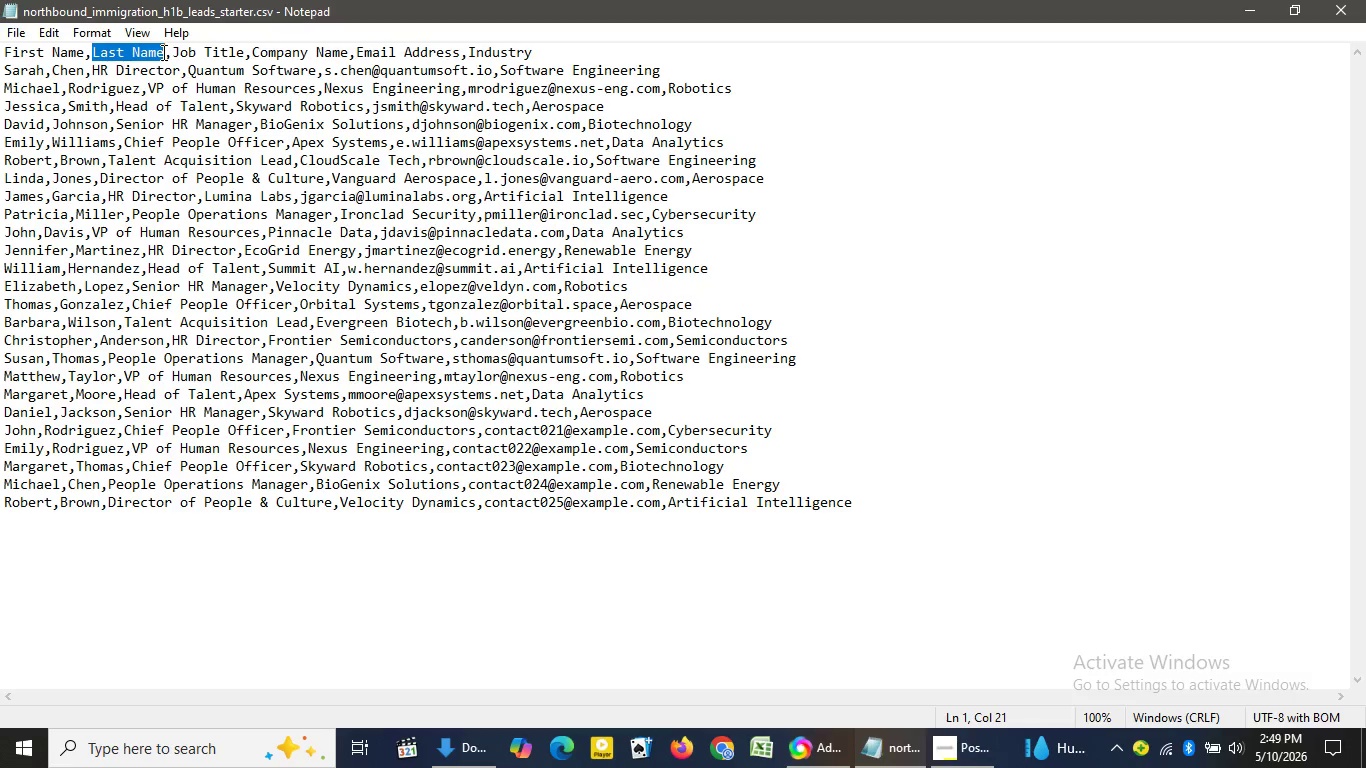 
key(Control+C)
 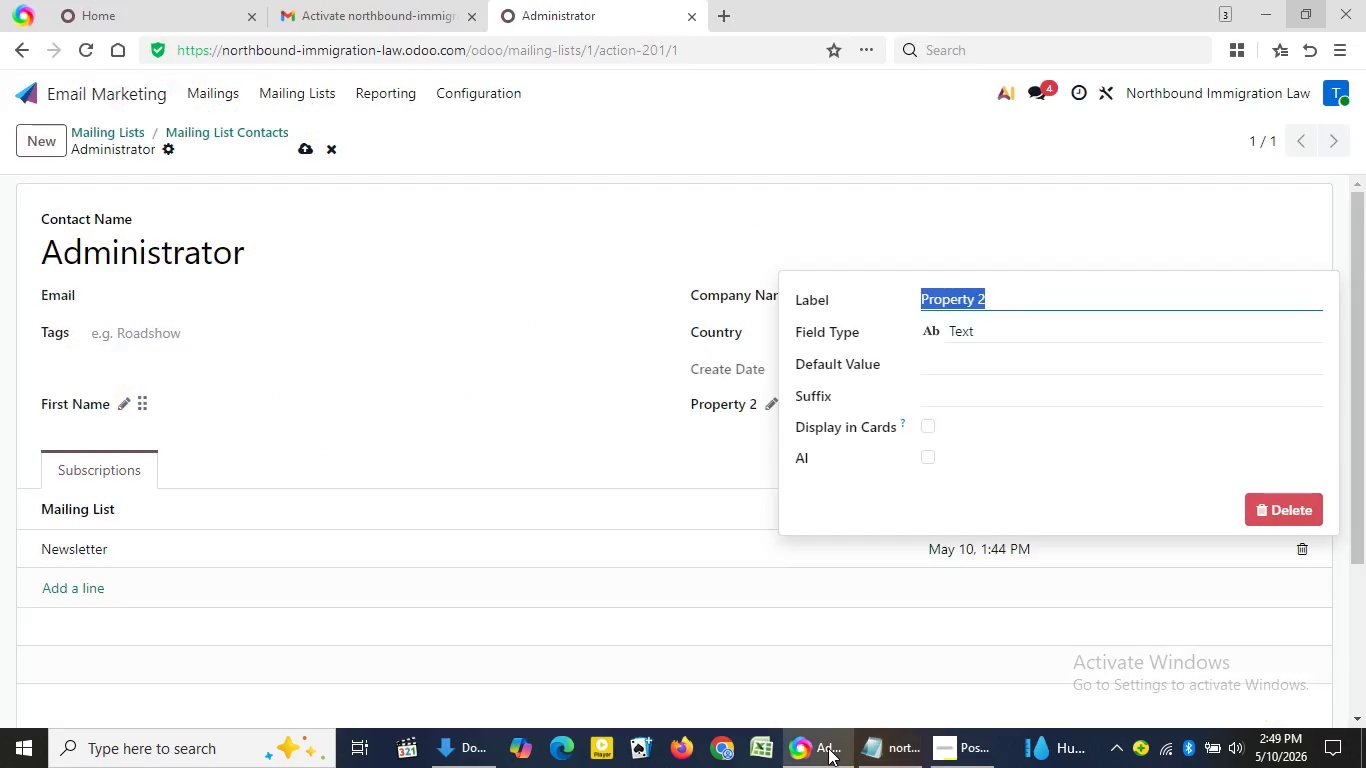 
left_click([828, 748])
 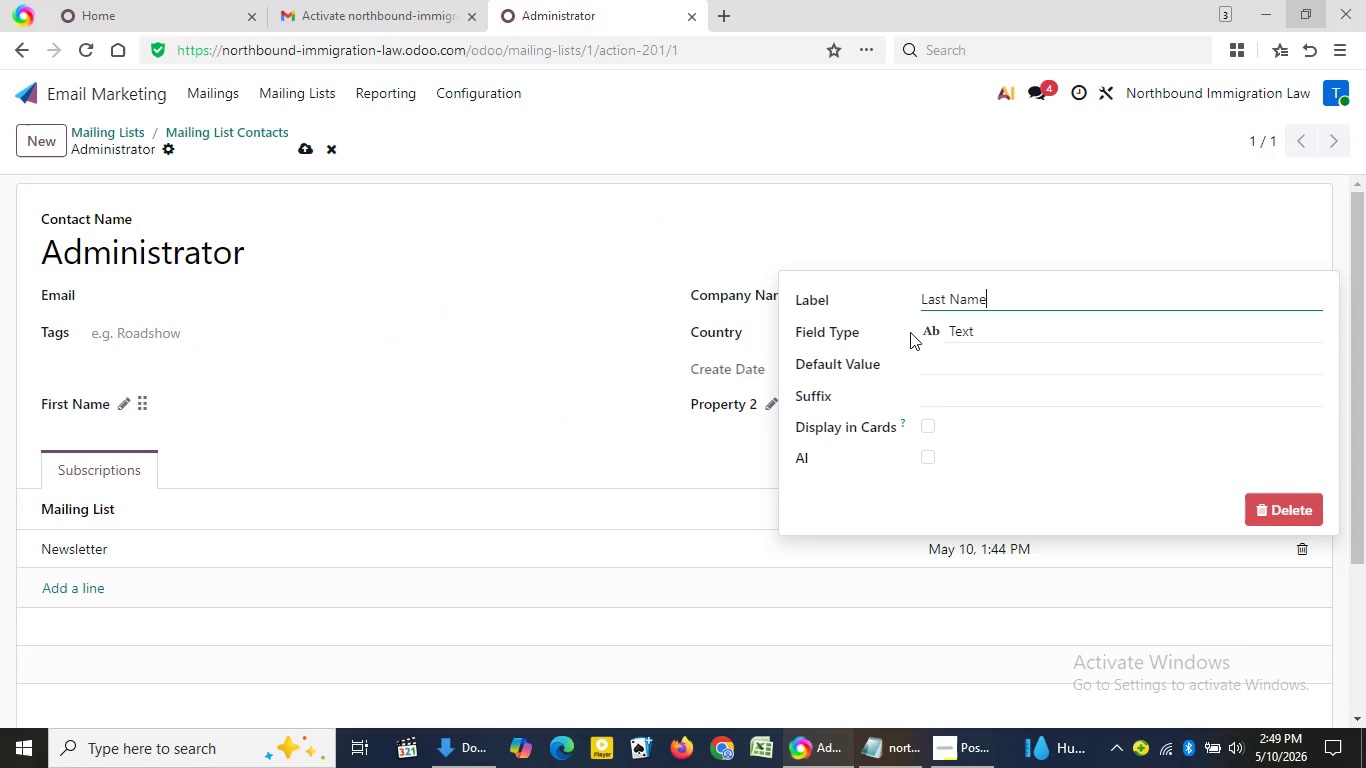 
key(Control+V)
 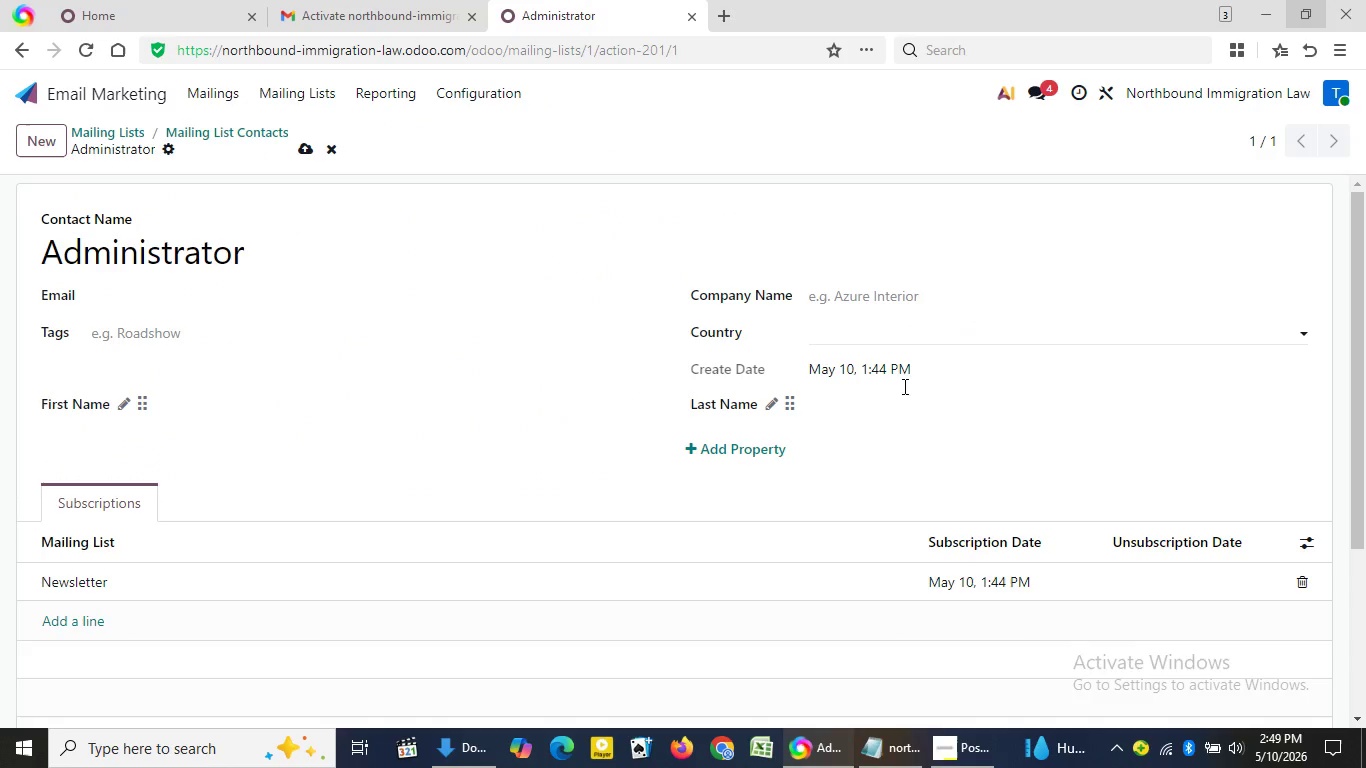 
key(Enter)
 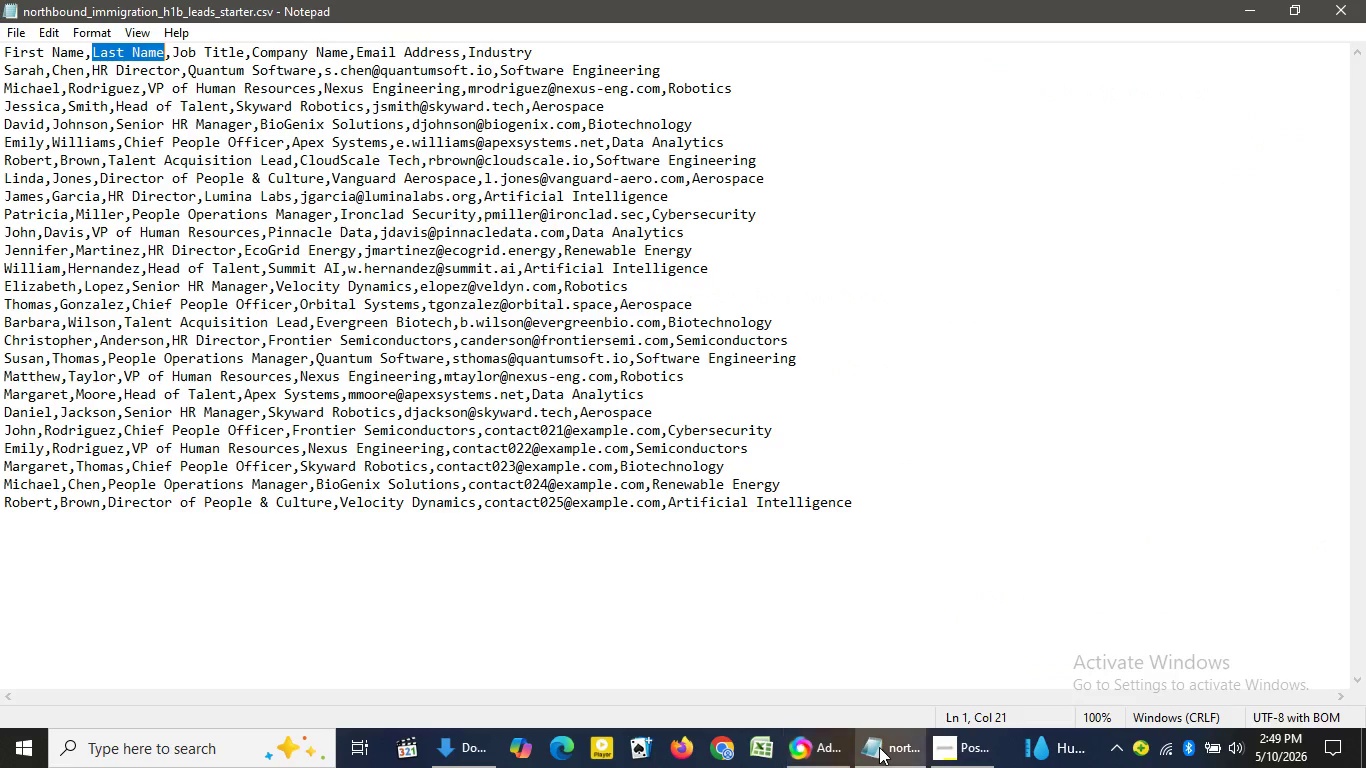 
left_click([879, 747])
 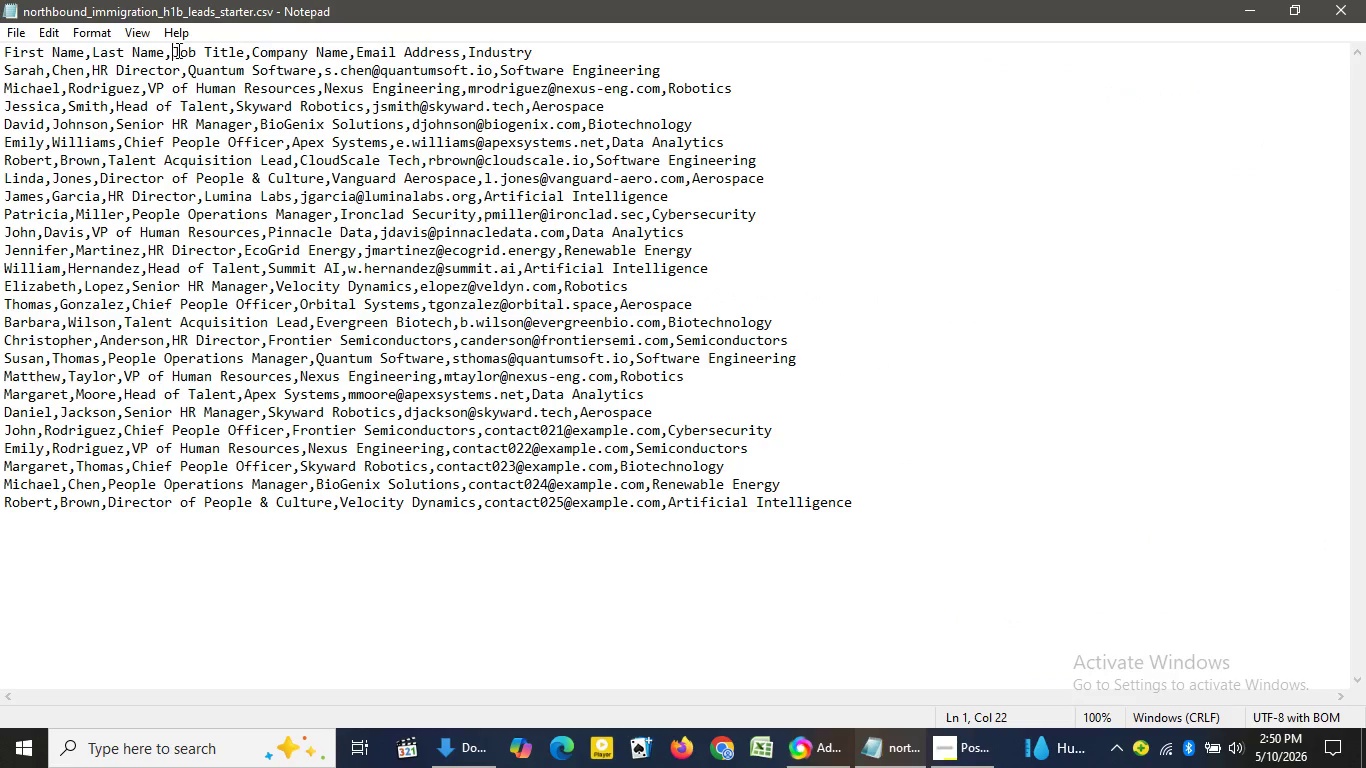 
left_click_drag(start_coordinate=[174, 50], to_coordinate=[246, 46])
 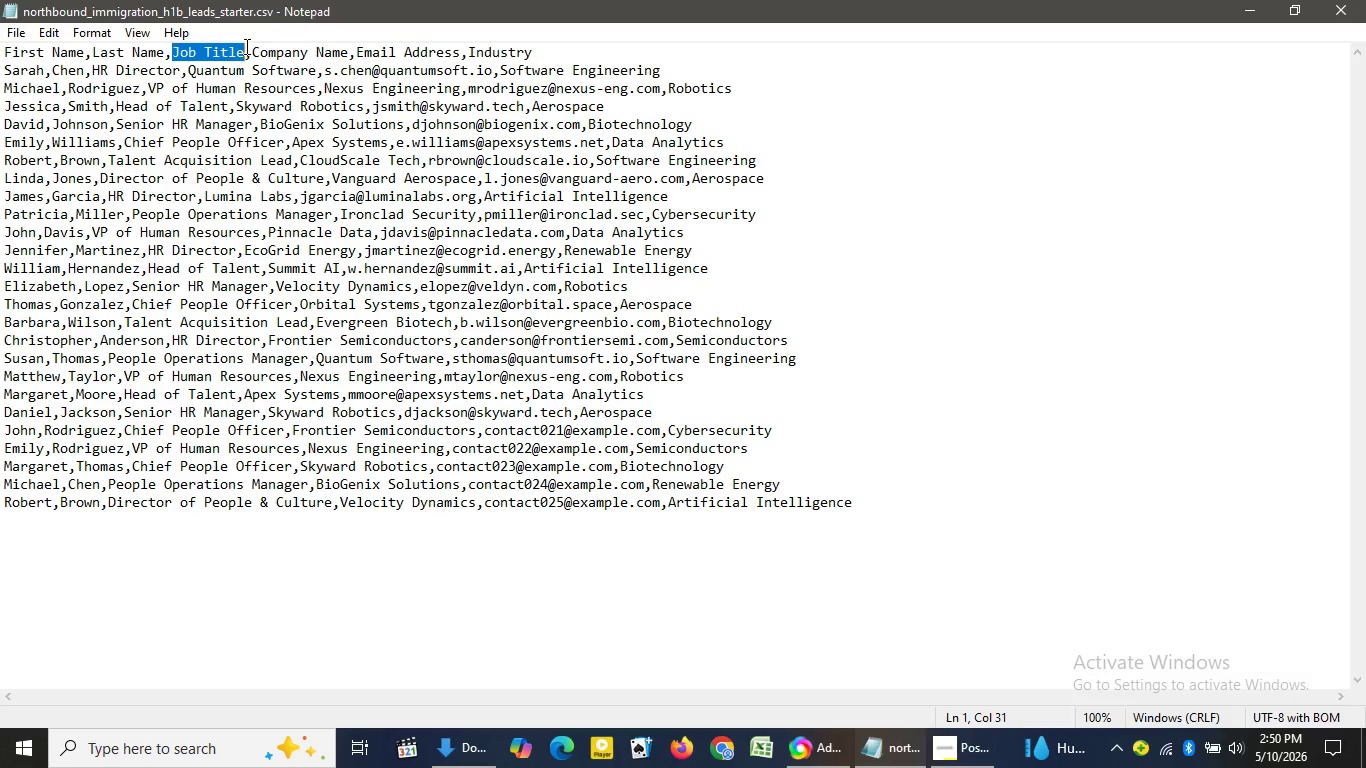 
key(Control+C)
 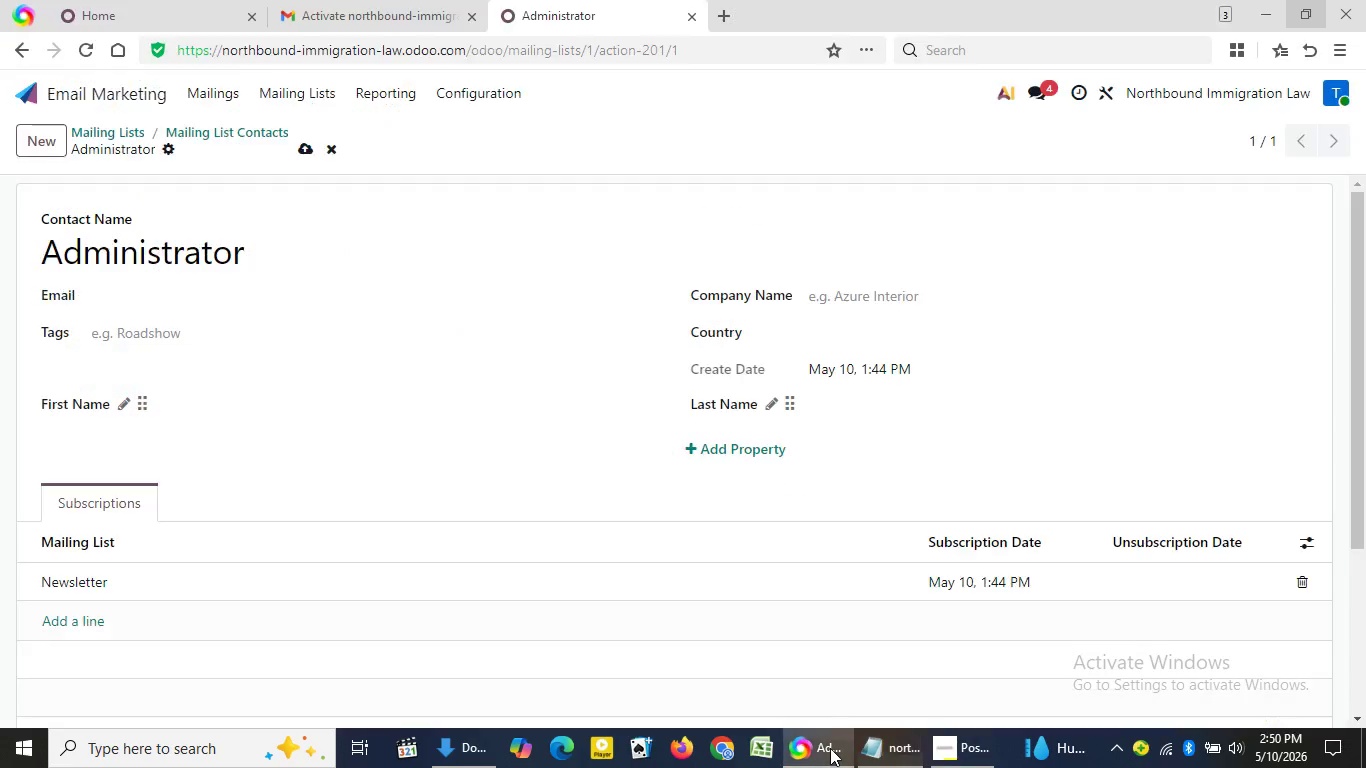 
left_click([830, 748])
 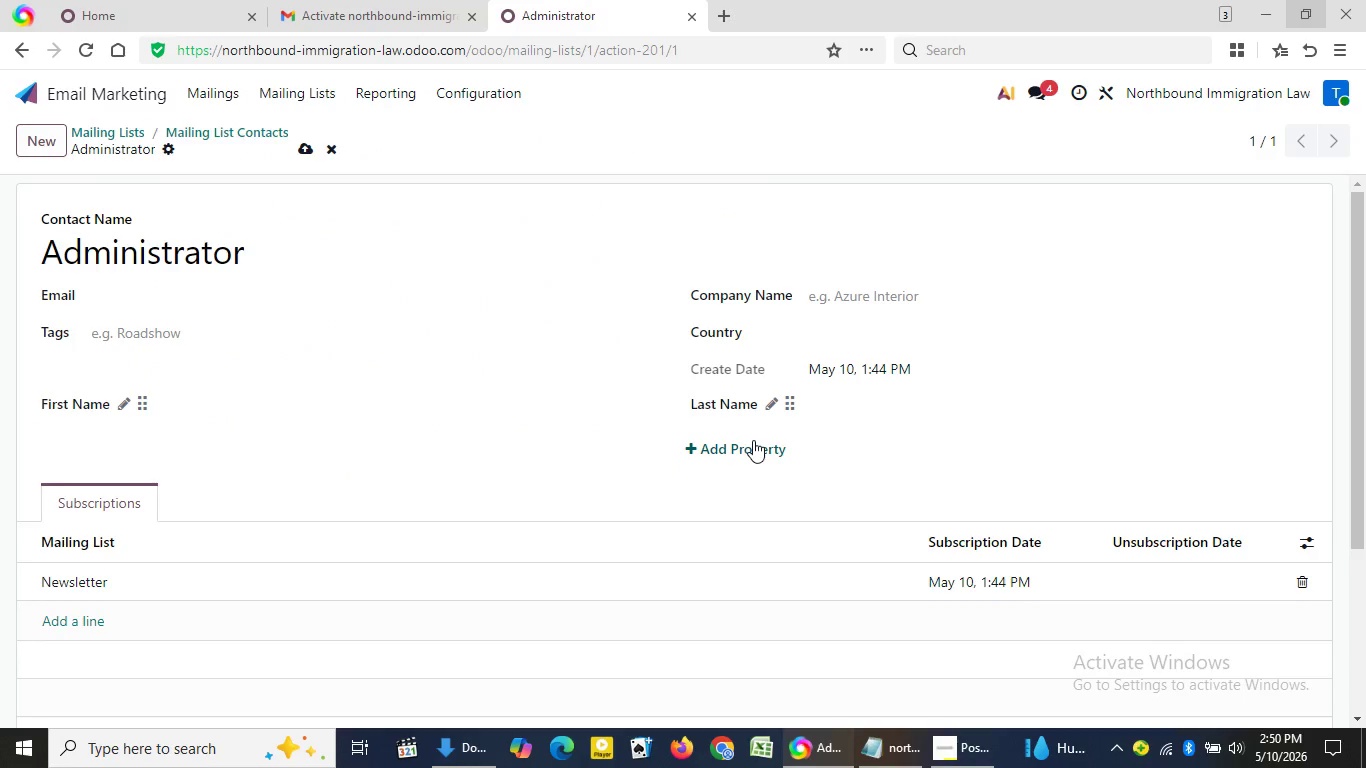 
left_click([753, 440])
 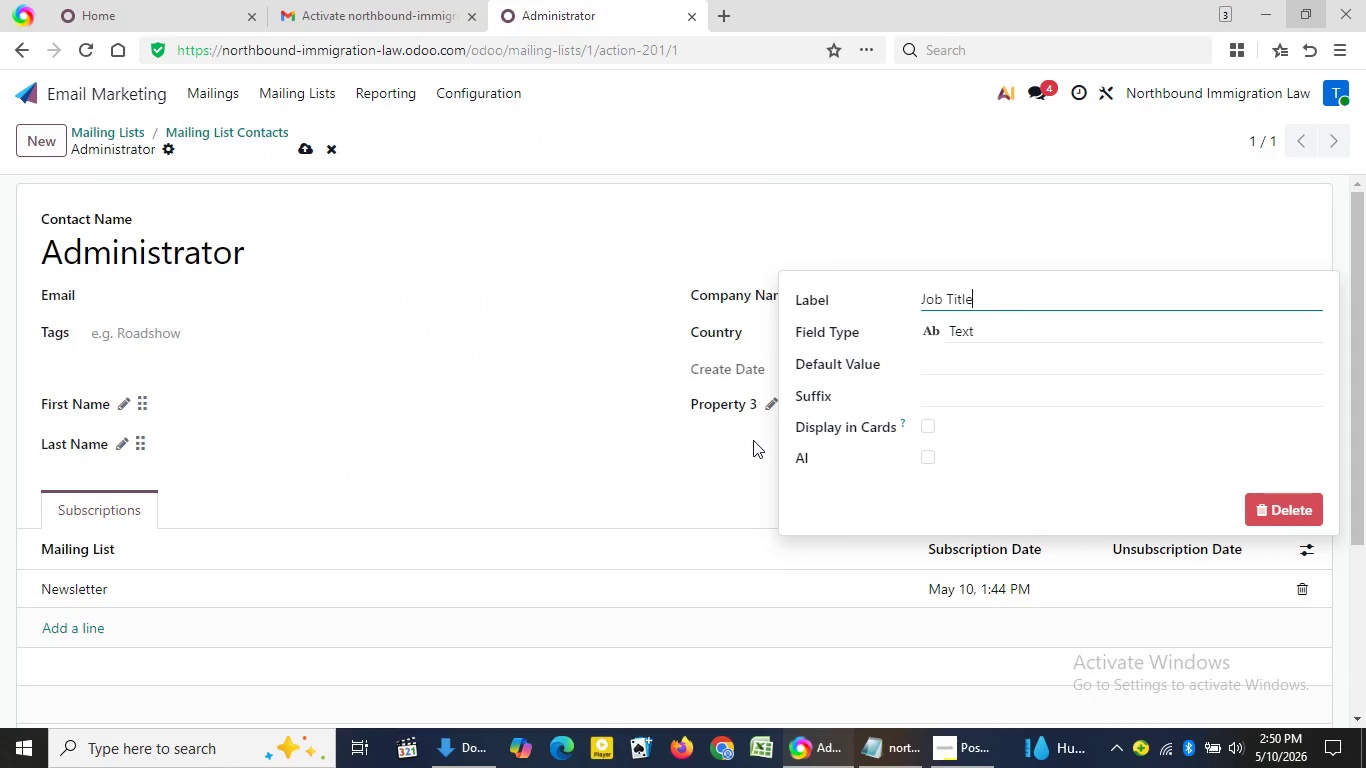 
key(Control+V)
 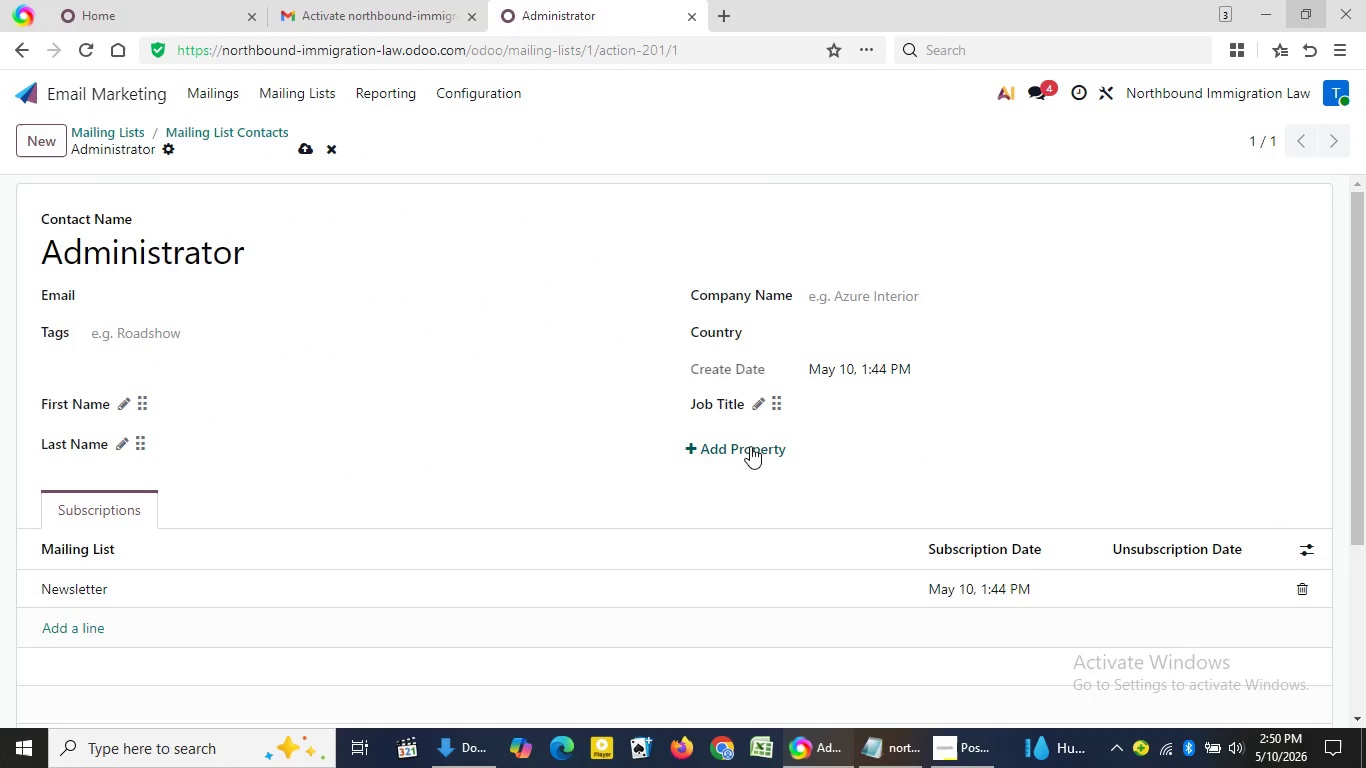 
key(Enter)
 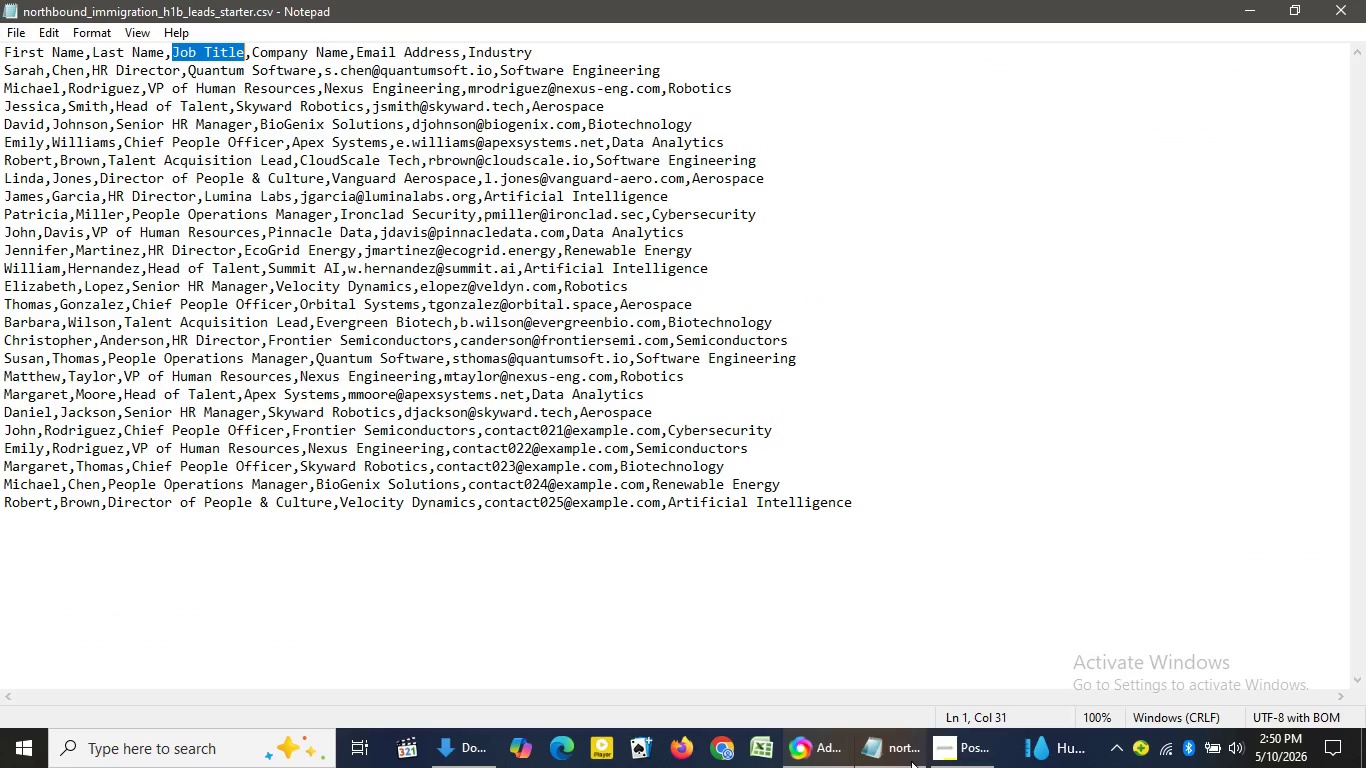 
left_click([911, 761])
 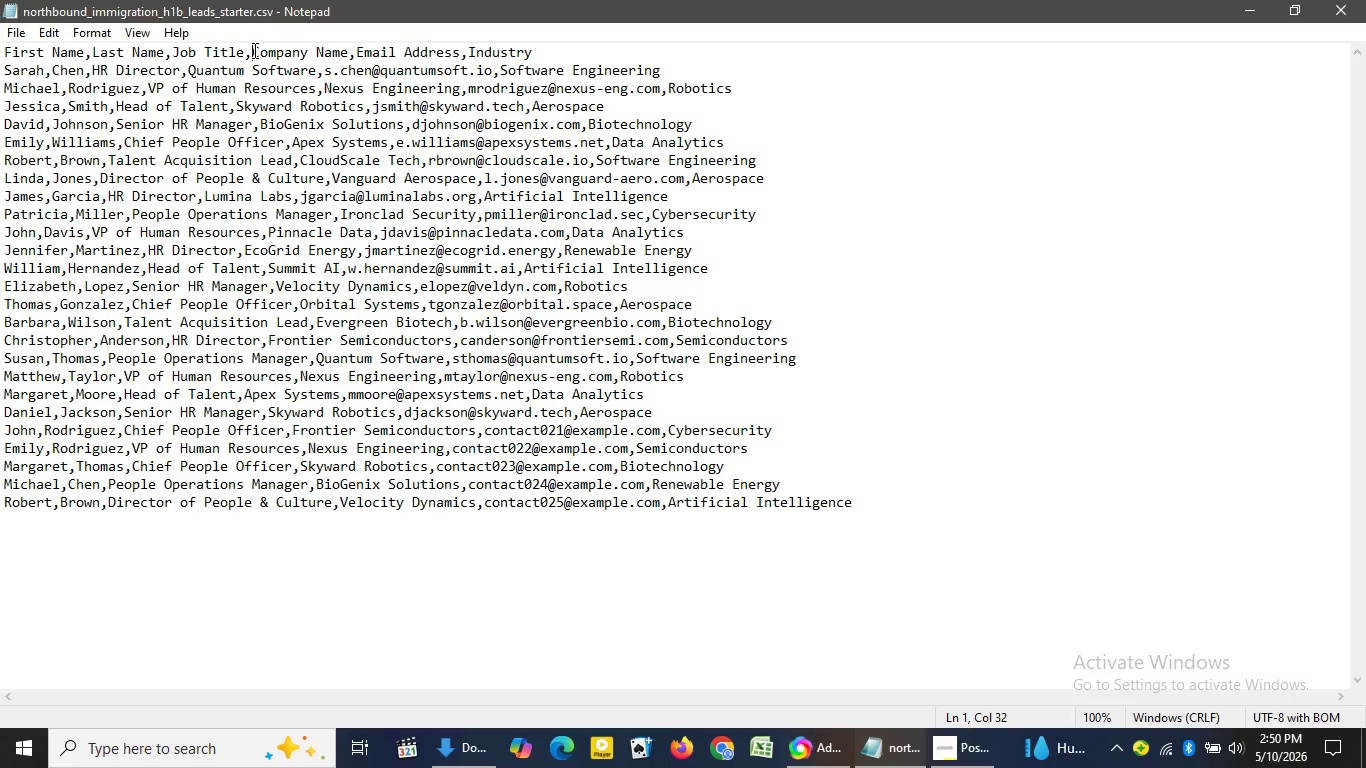 
left_click_drag(start_coordinate=[253, 51], to_coordinate=[348, 54])
 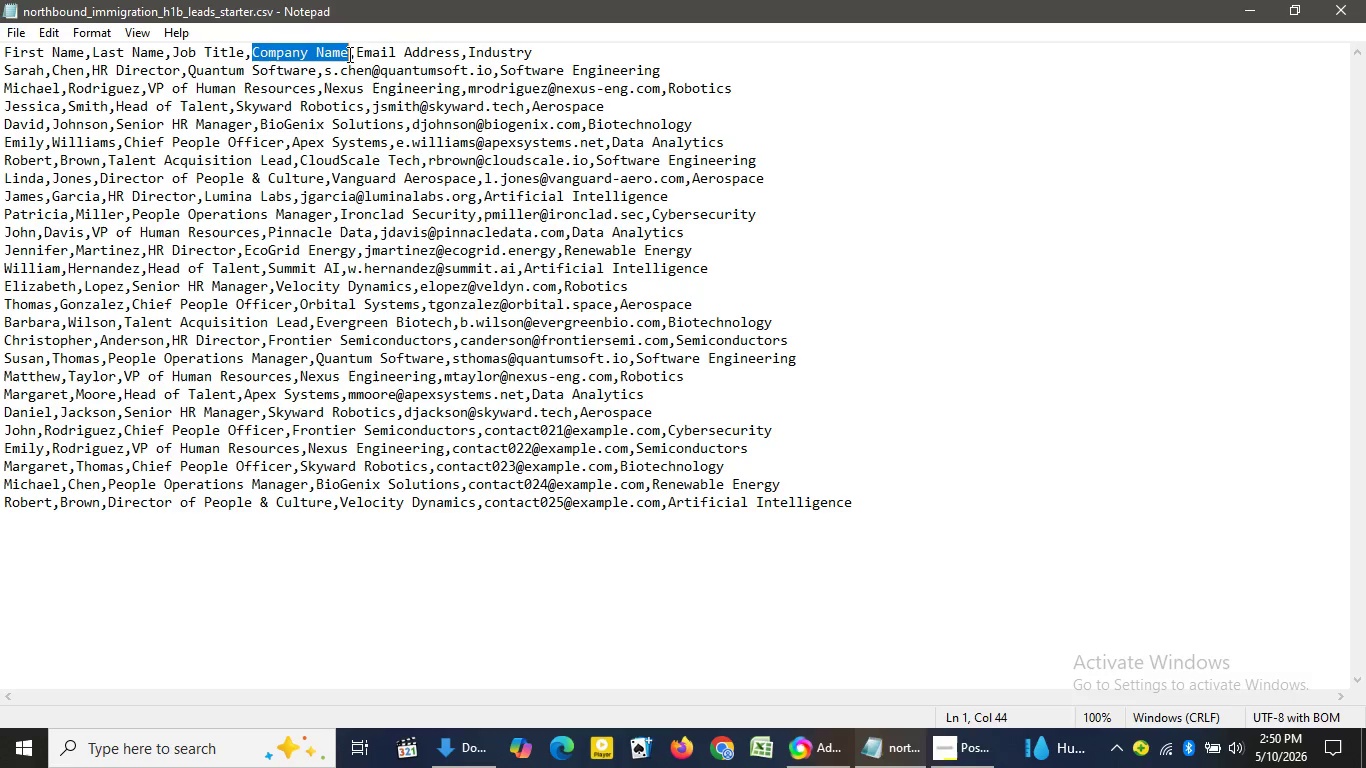 
key(Control+C)
 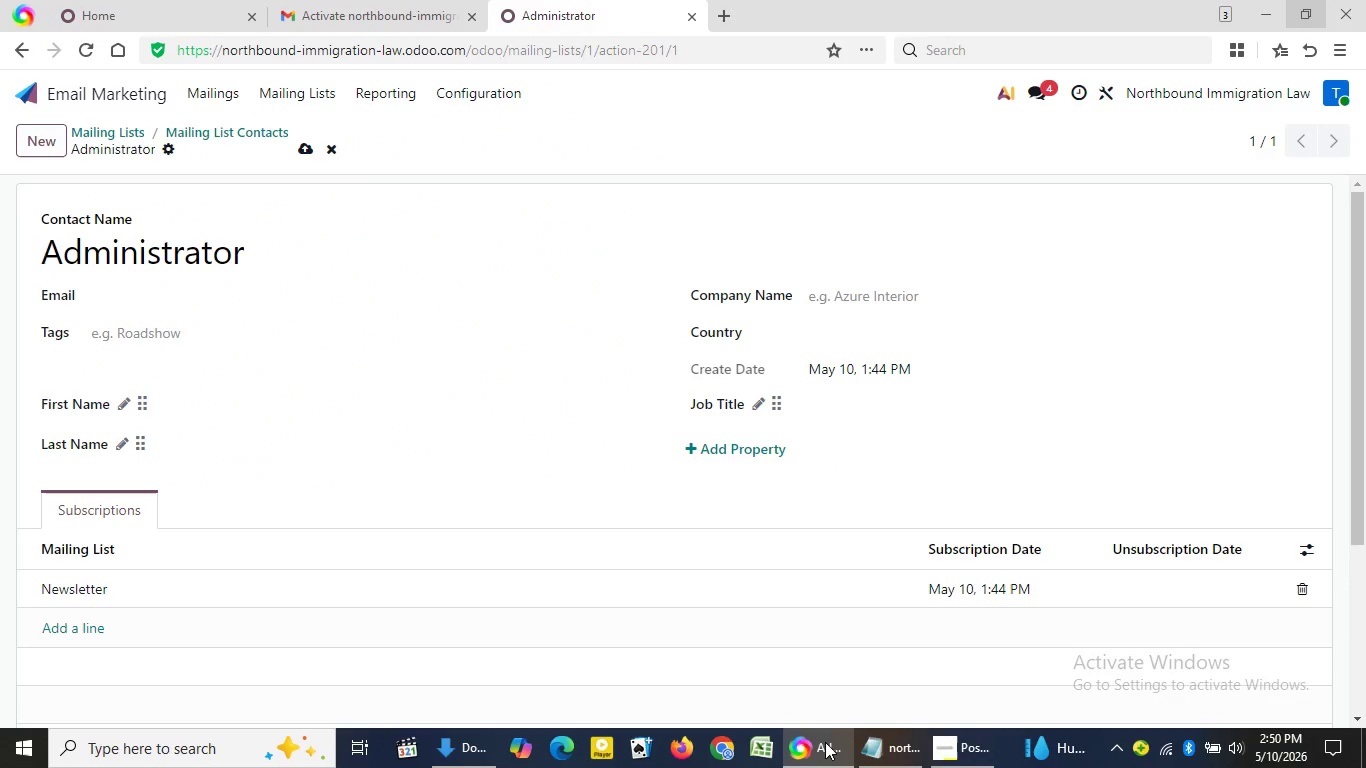 
left_click([825, 742])
 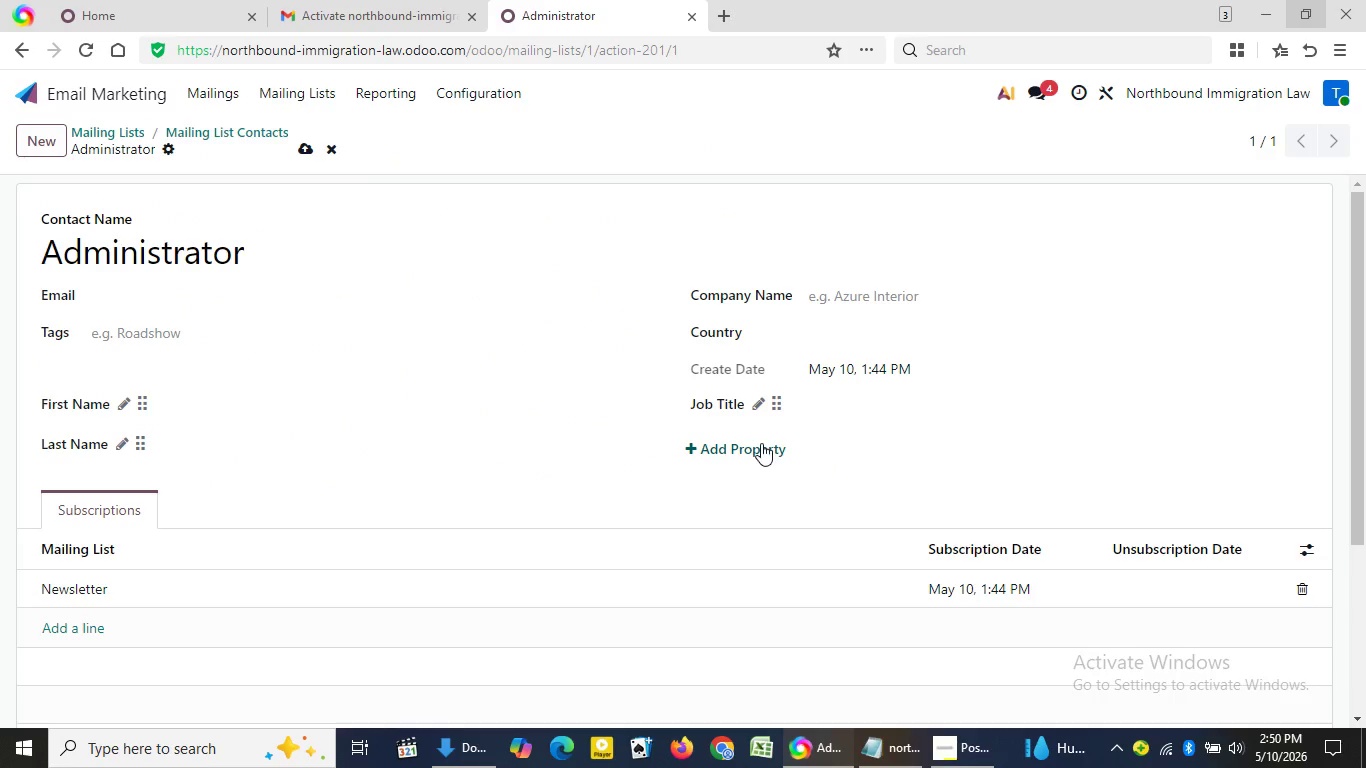 
left_click([761, 443])
 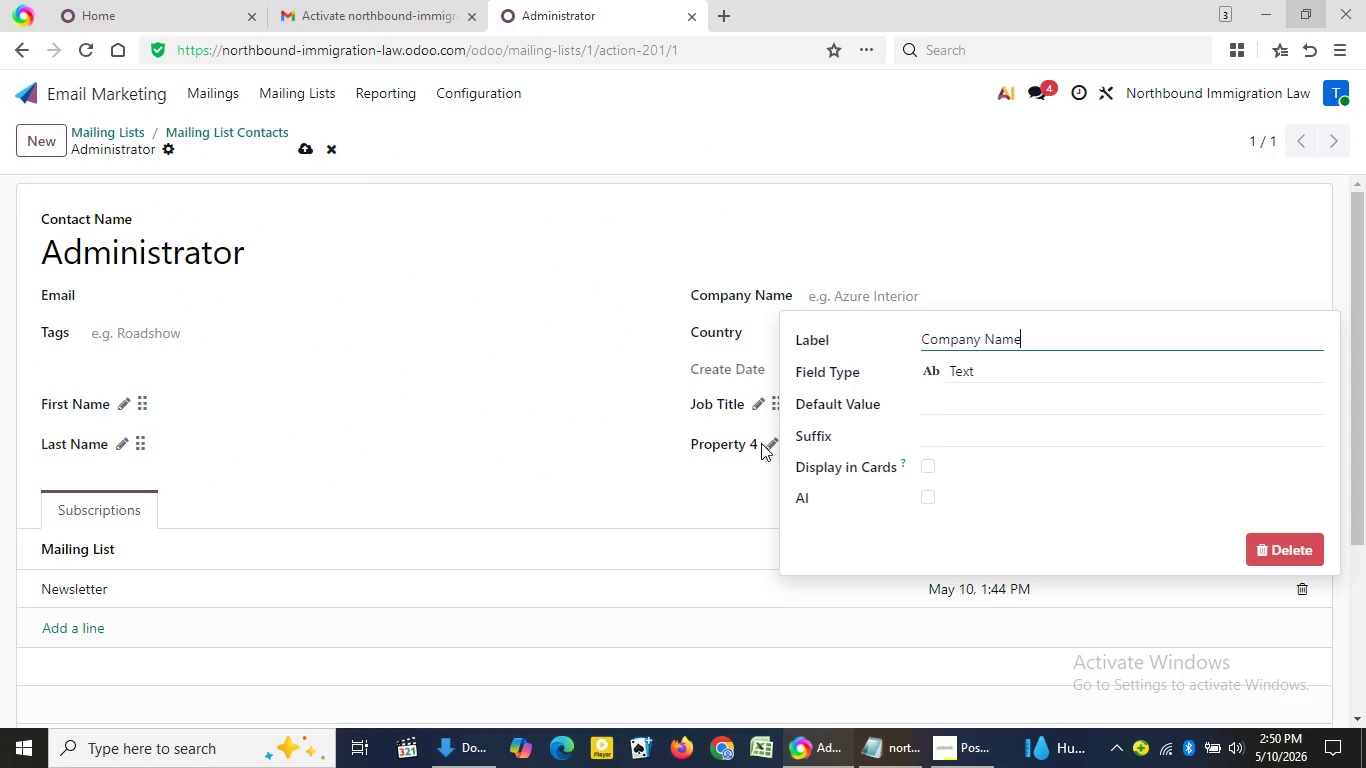 
key(Control+V)
 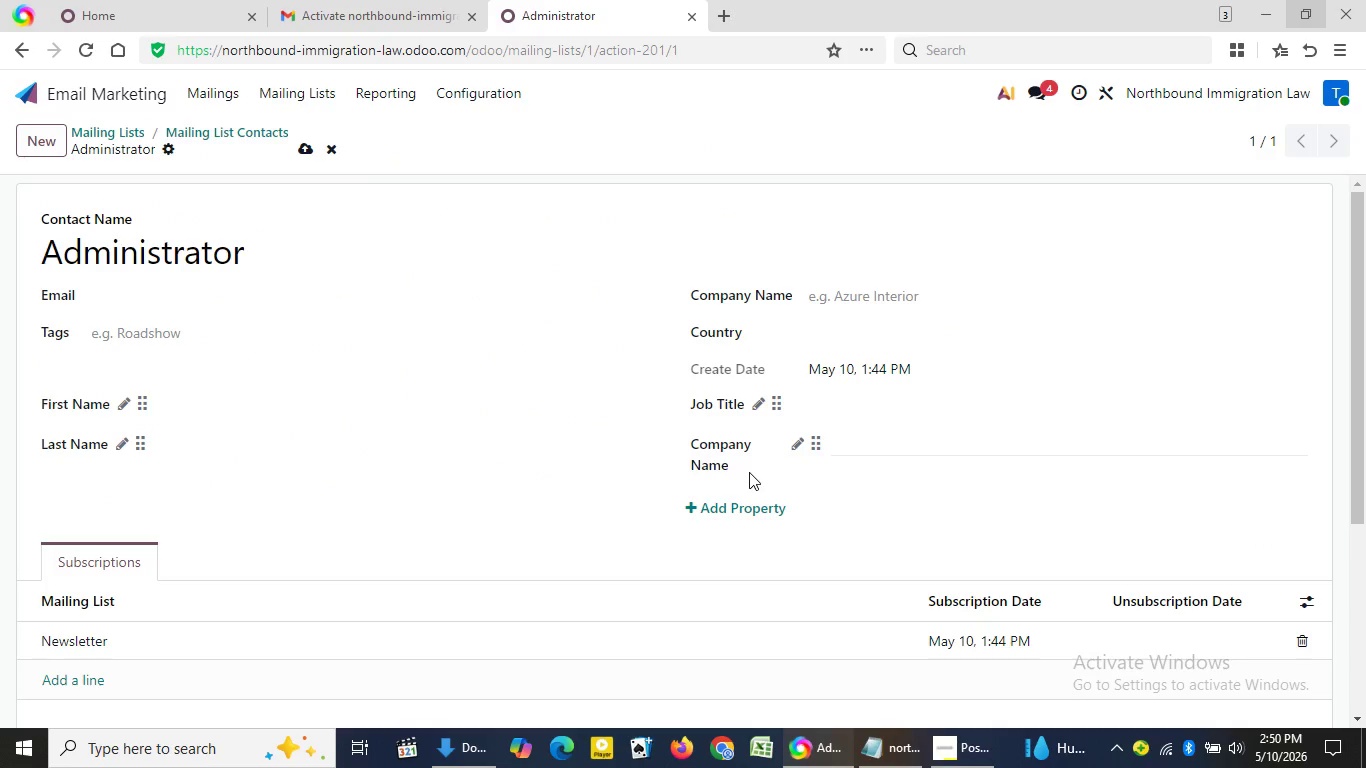 
key(Enter)
 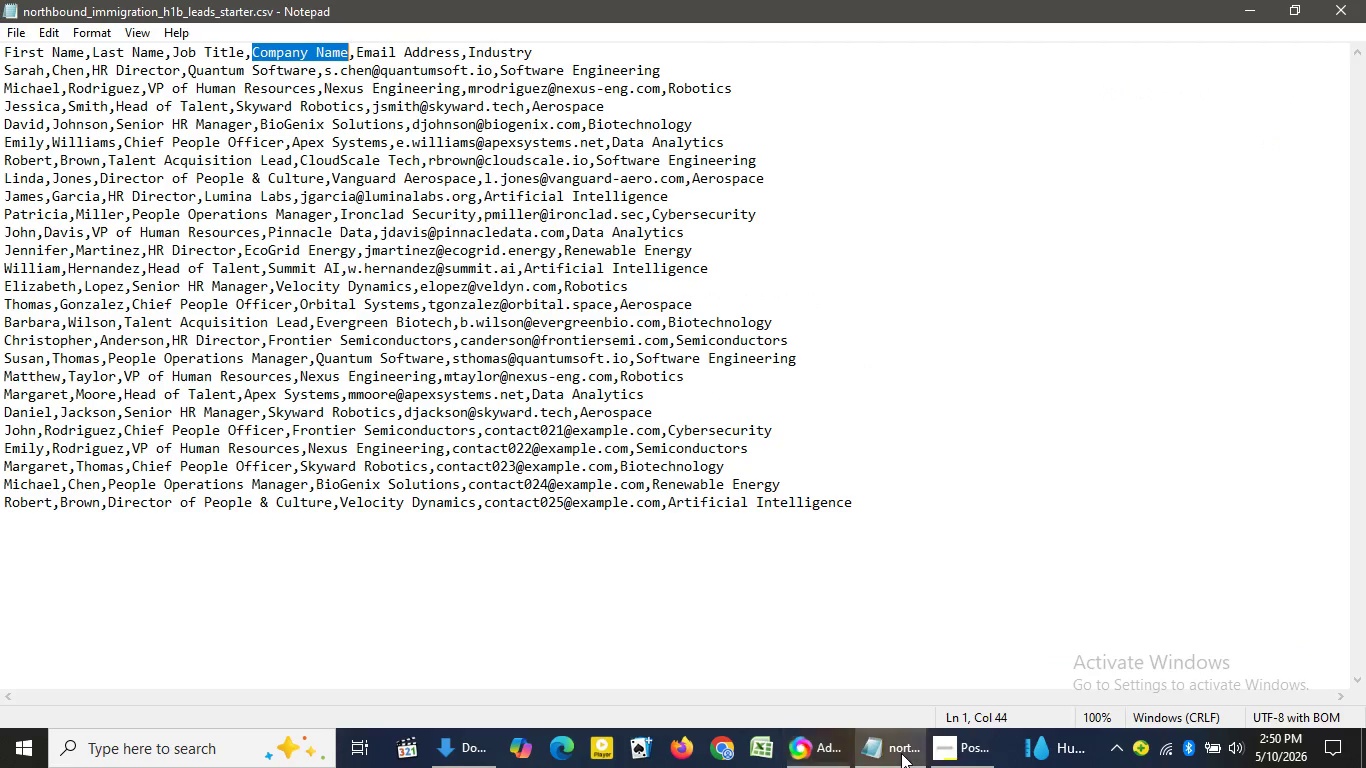 
left_click([901, 753])
 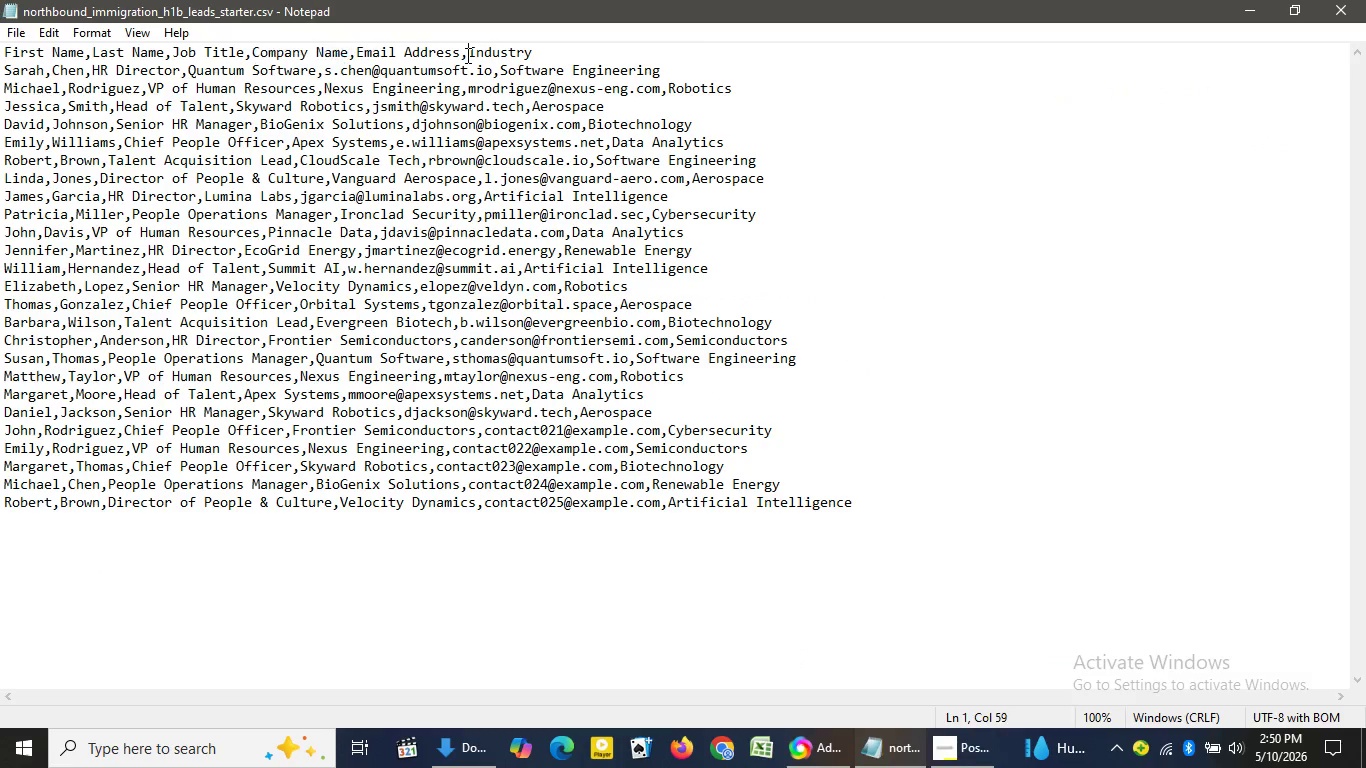 
left_click_drag(start_coordinate=[466, 55], to_coordinate=[552, 48])
 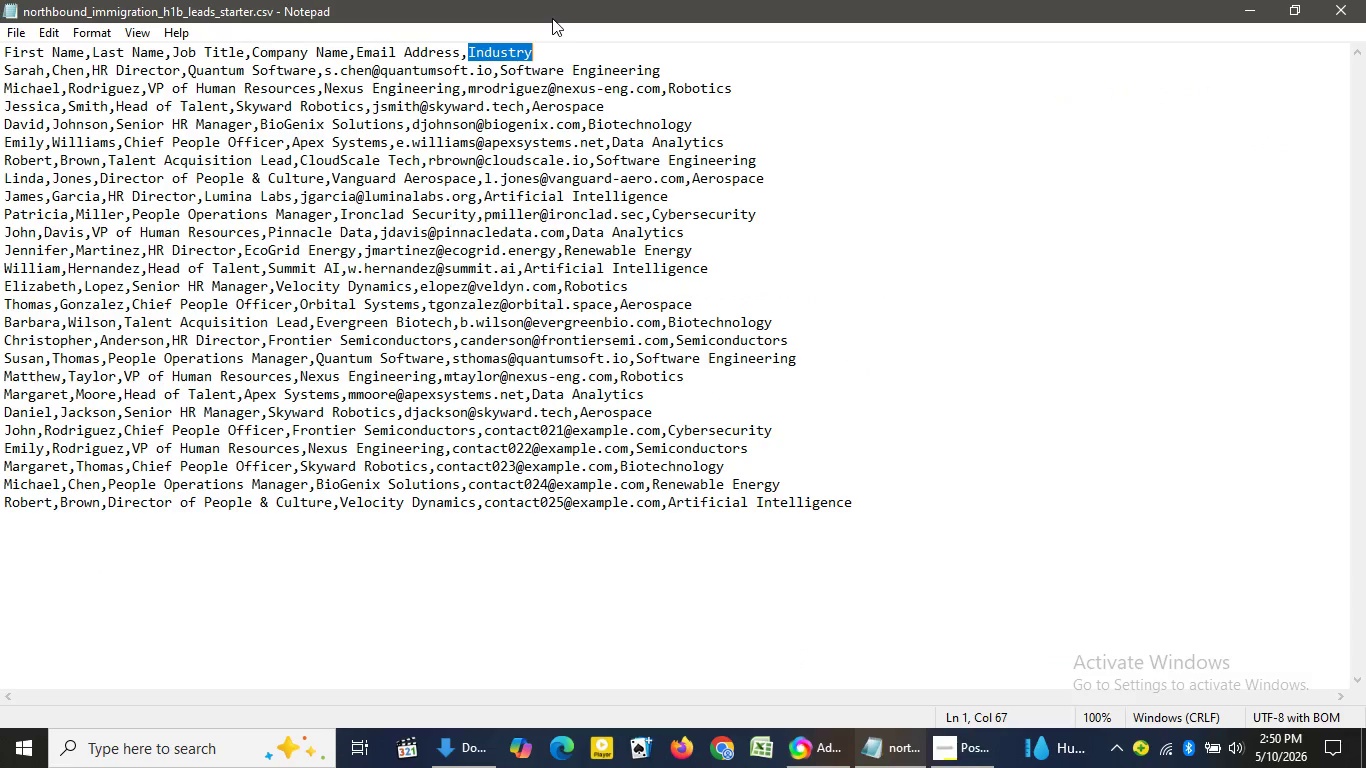 
key(Control+C)
 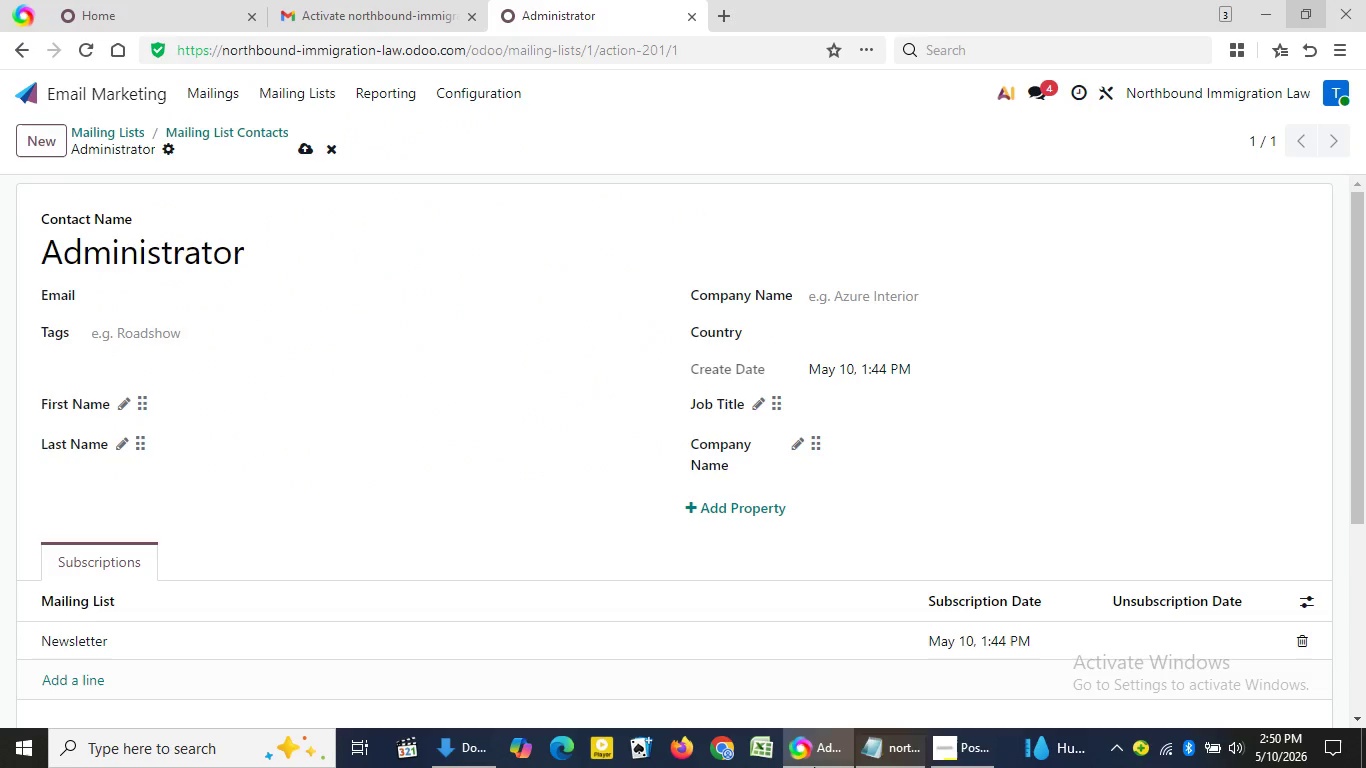 
left_click([814, 767])
 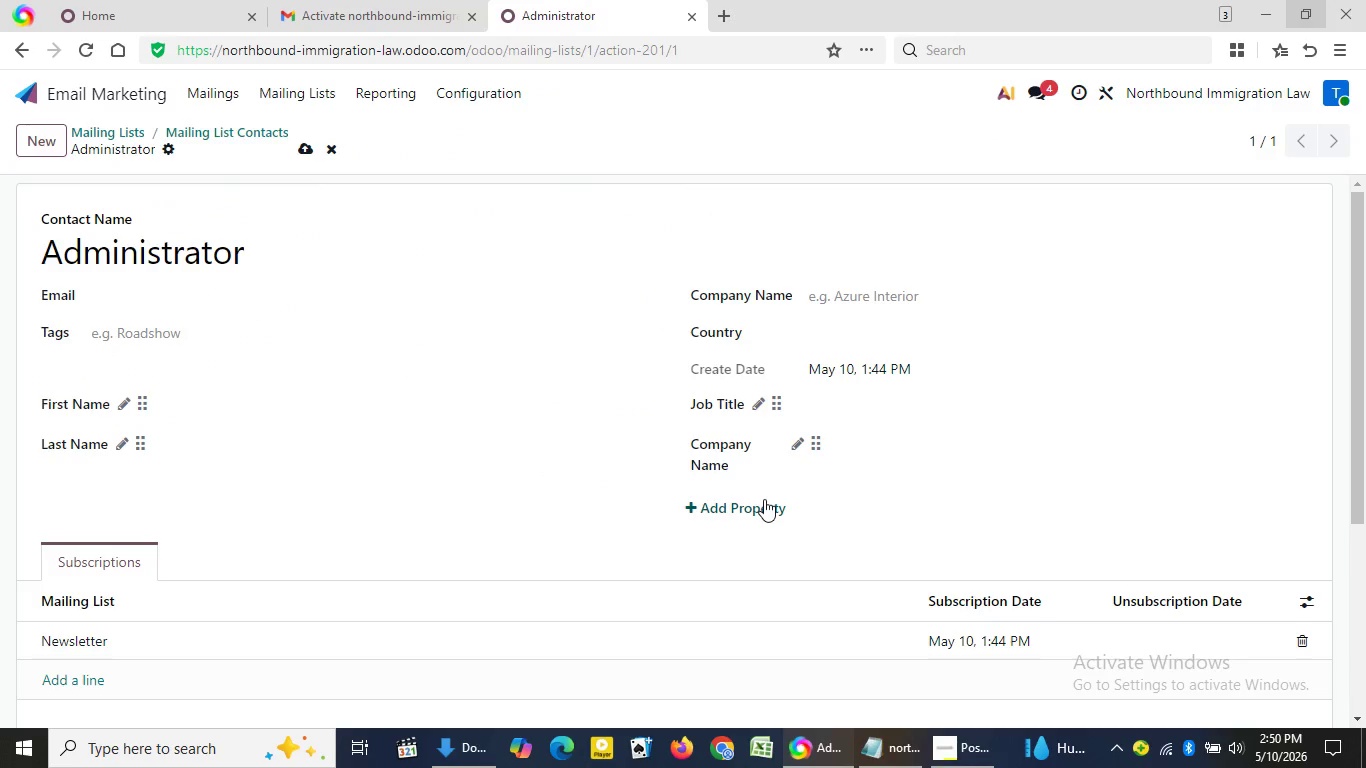 
left_click([764, 499])
 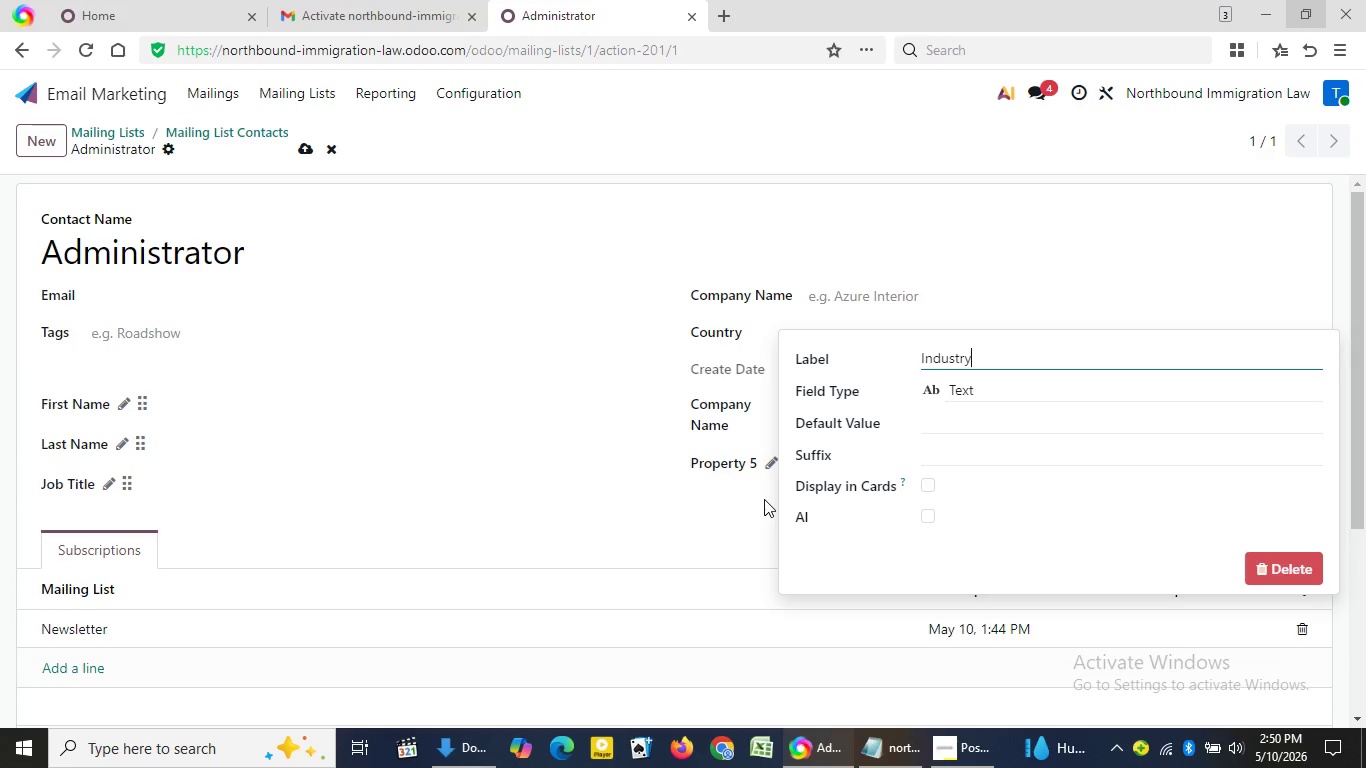 
key(Control+V)
 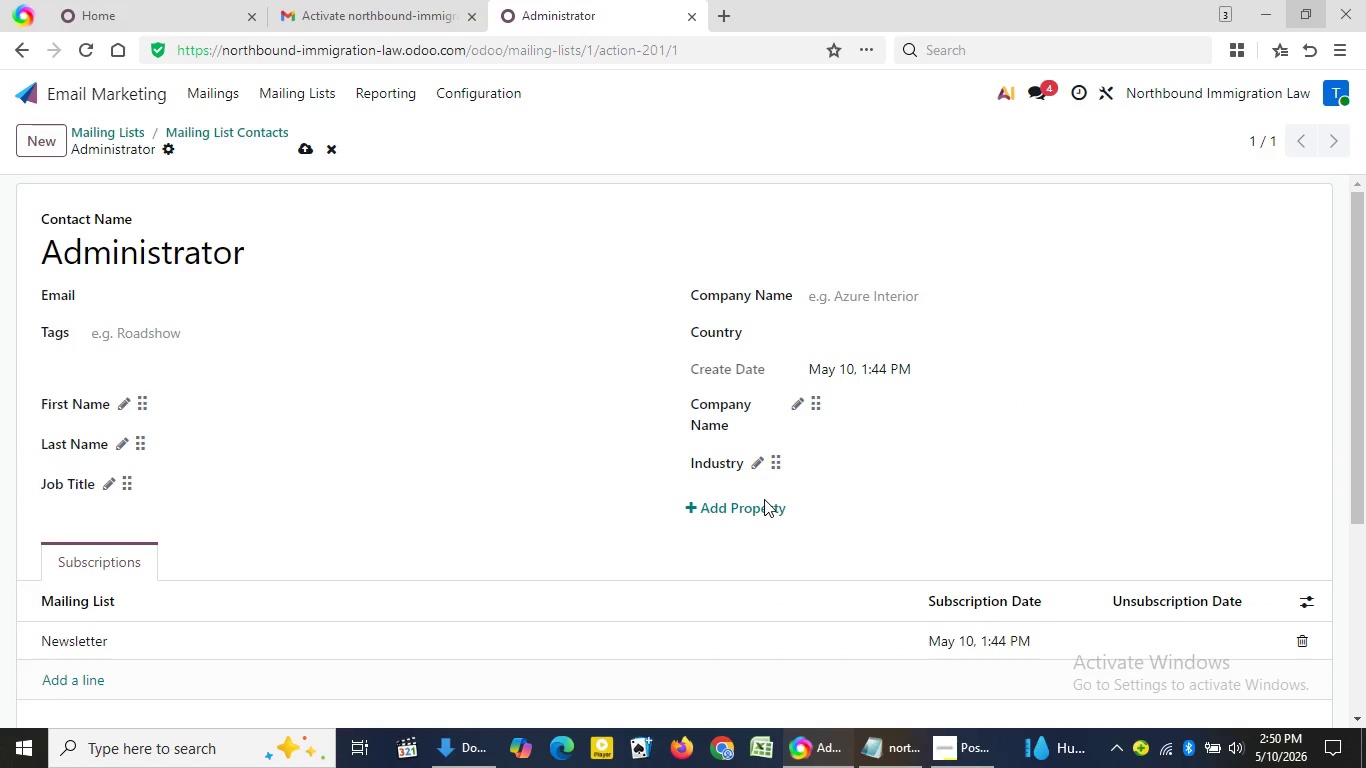 
key(Enter)
 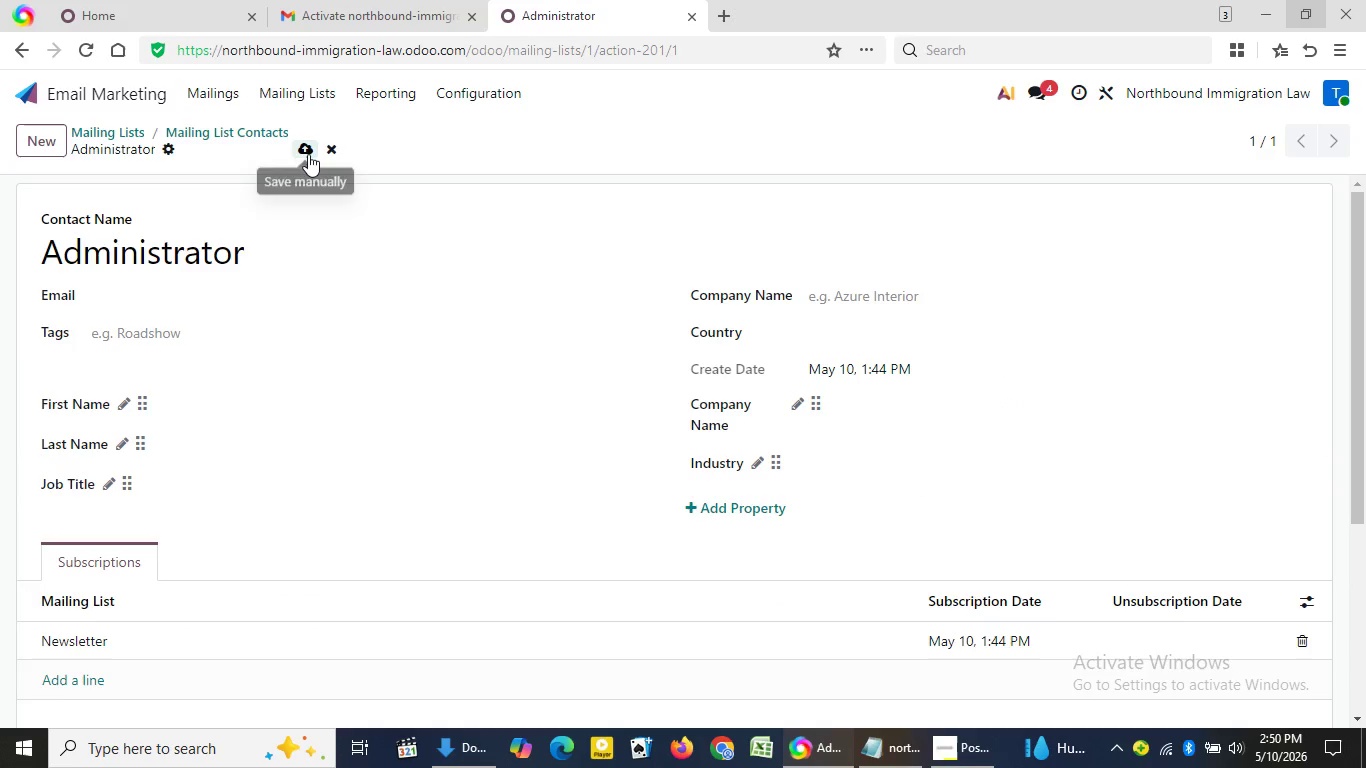 
left_click([308, 154])
 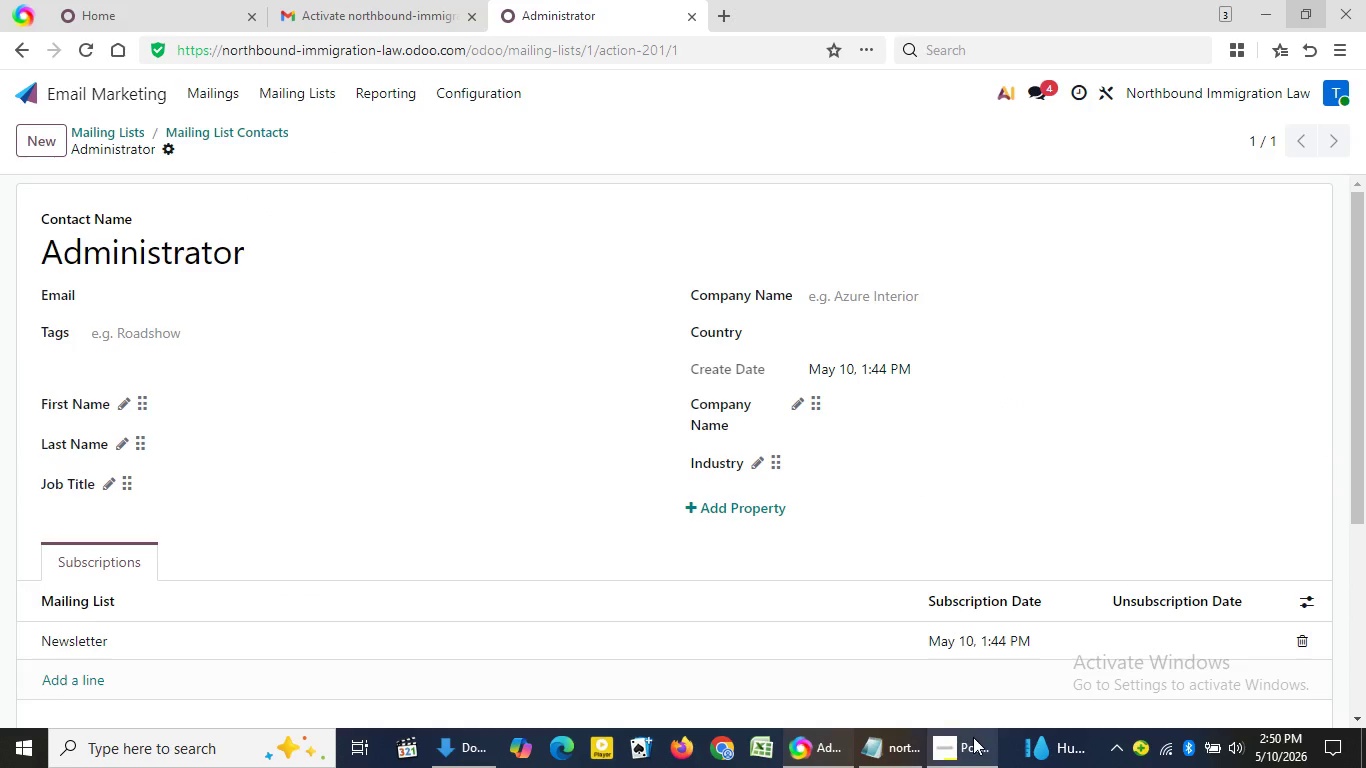 
left_click([965, 742])